 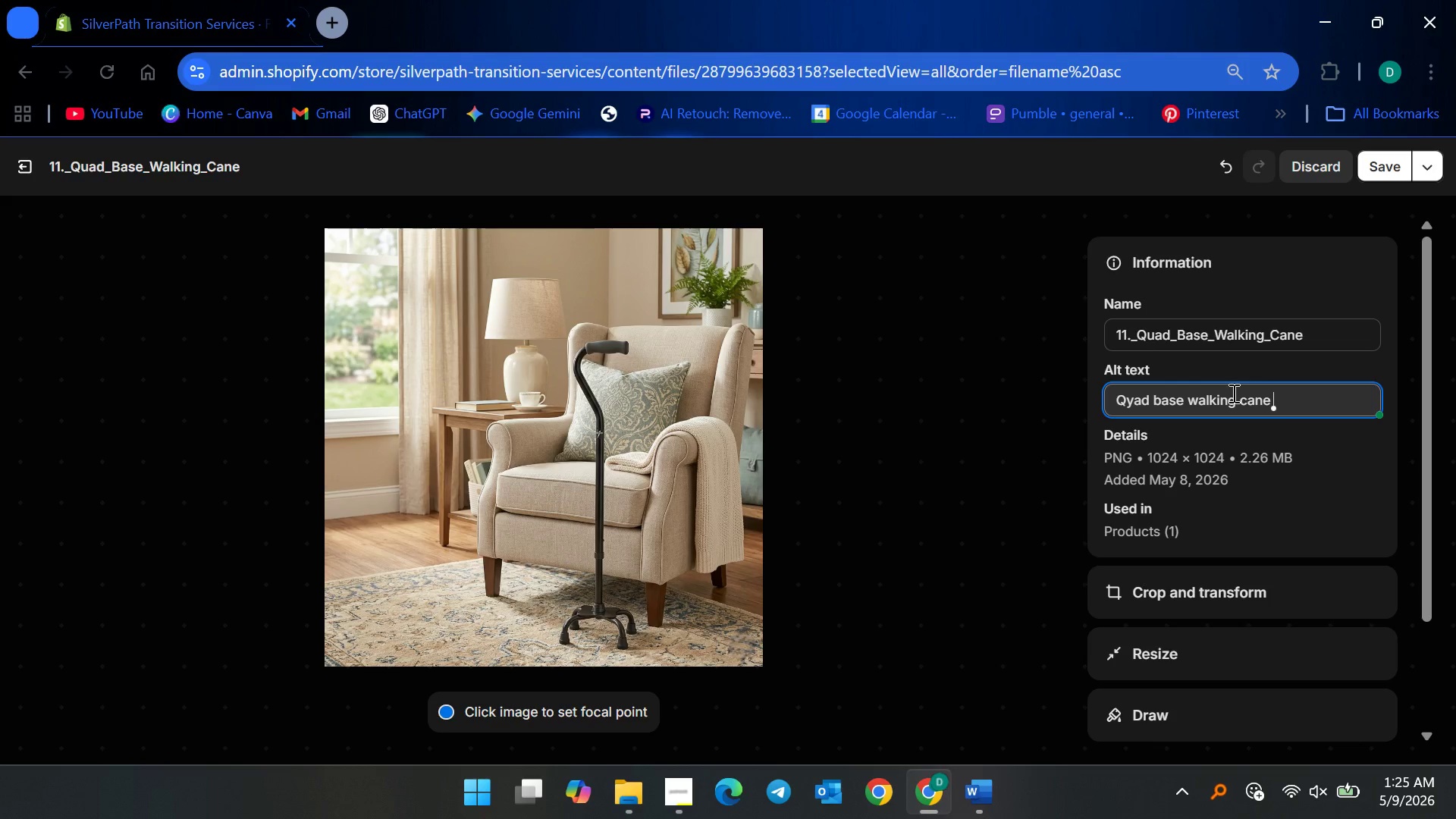 
type(with for-point stability support )
 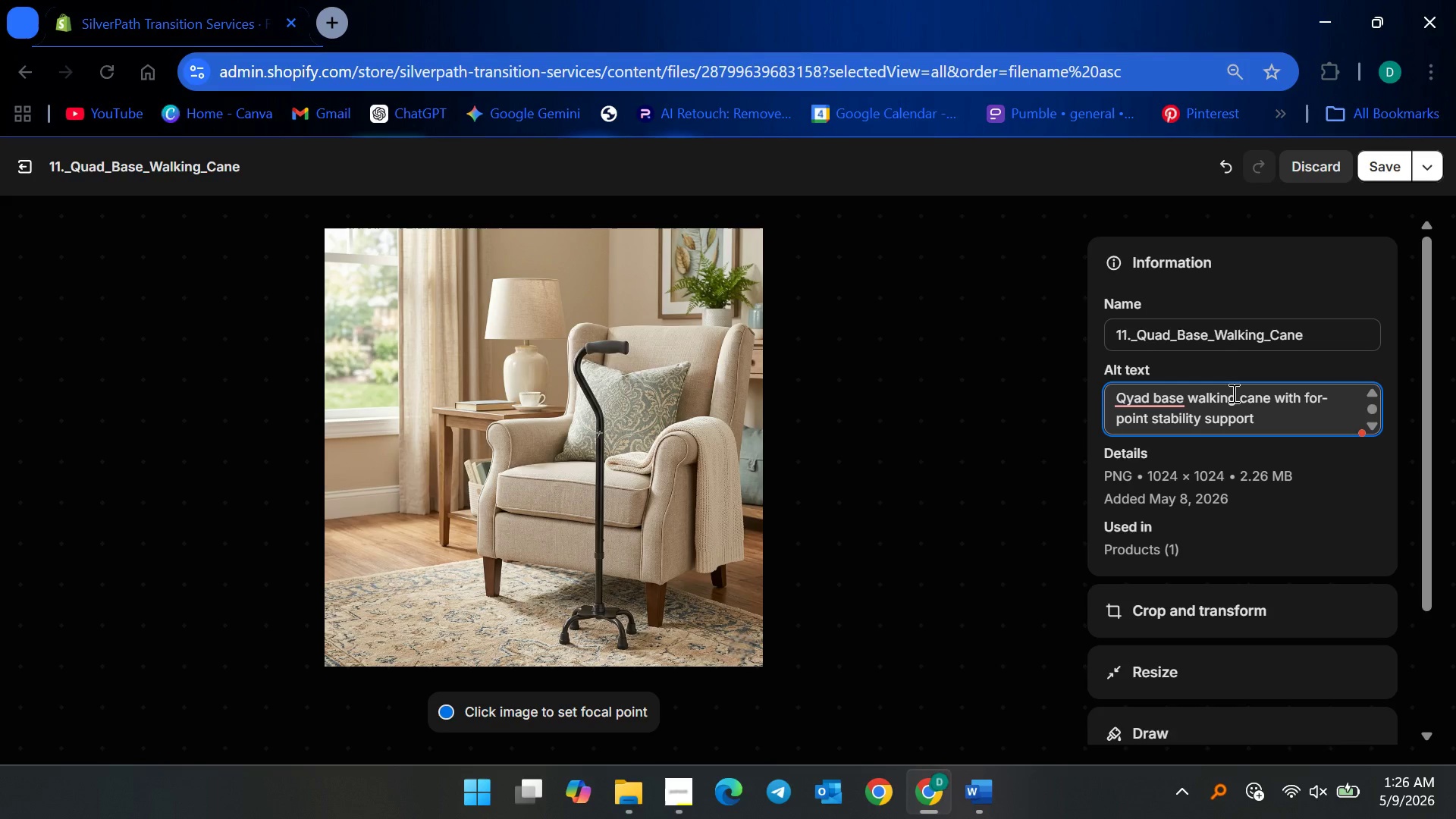 
wait(6.64)
 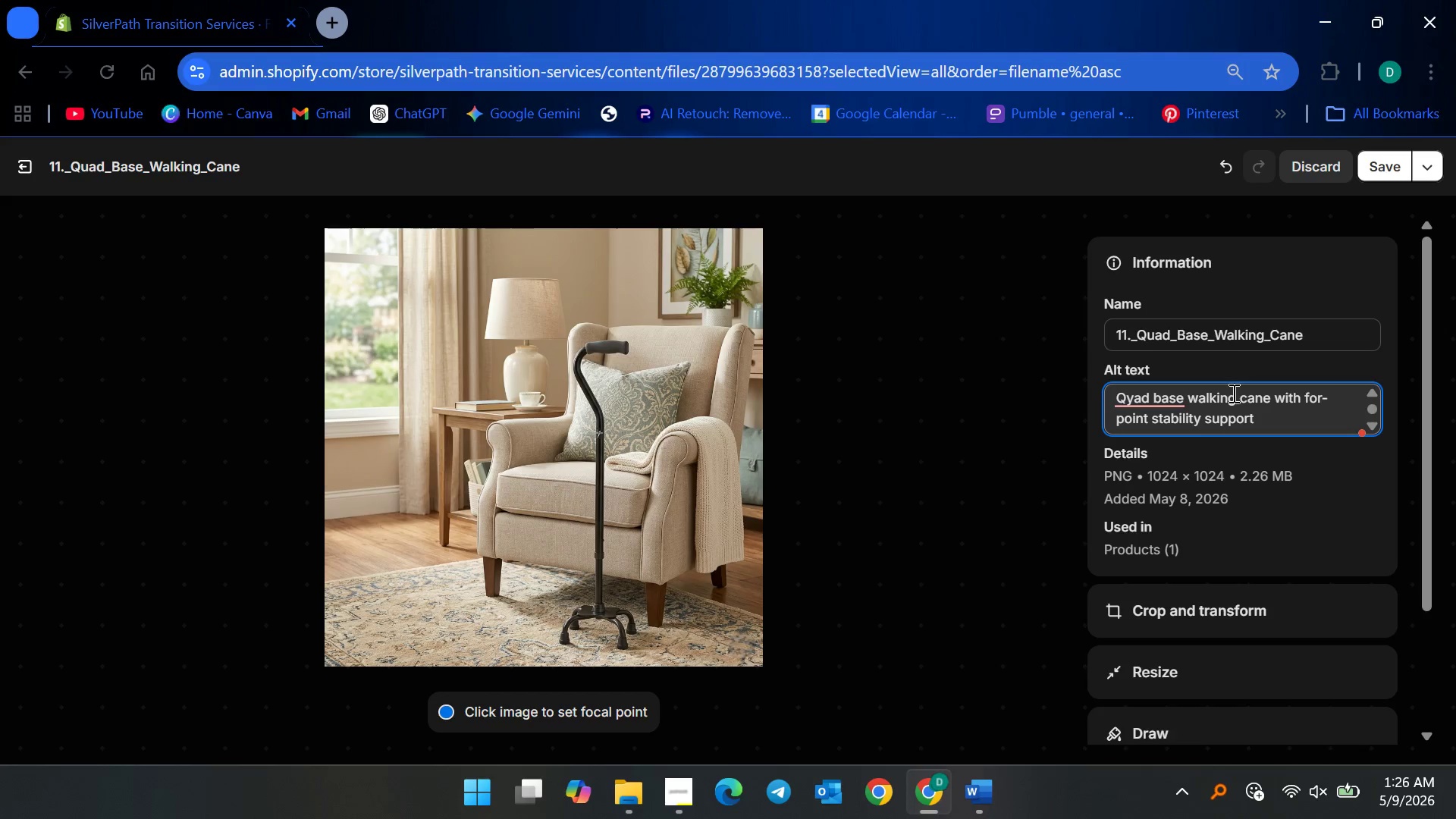 
type(designed ti)
key(Backspace)
type(o improe)
key(Backspace)
type(ve senior balance )
 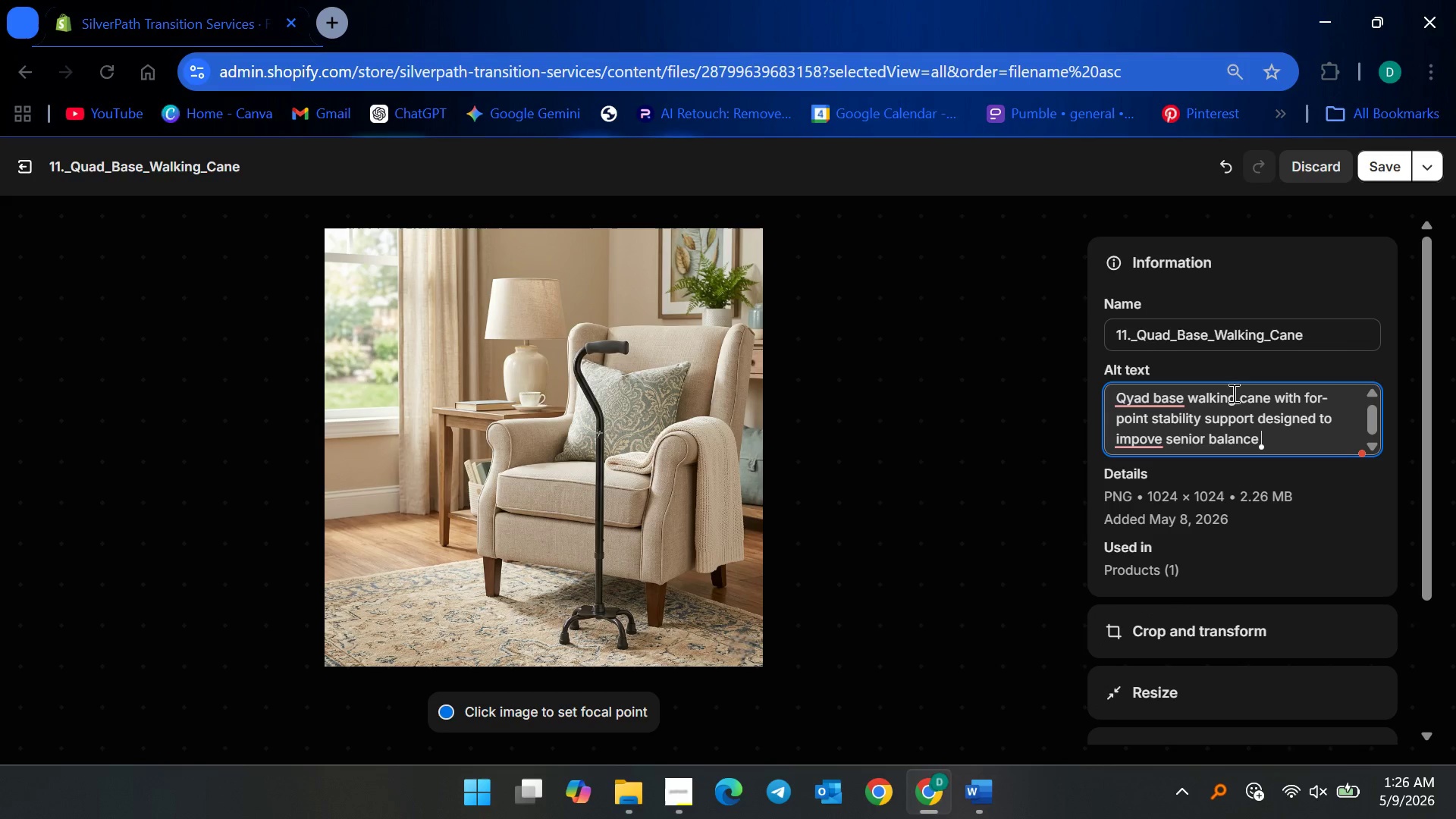 
wait(8.42)
 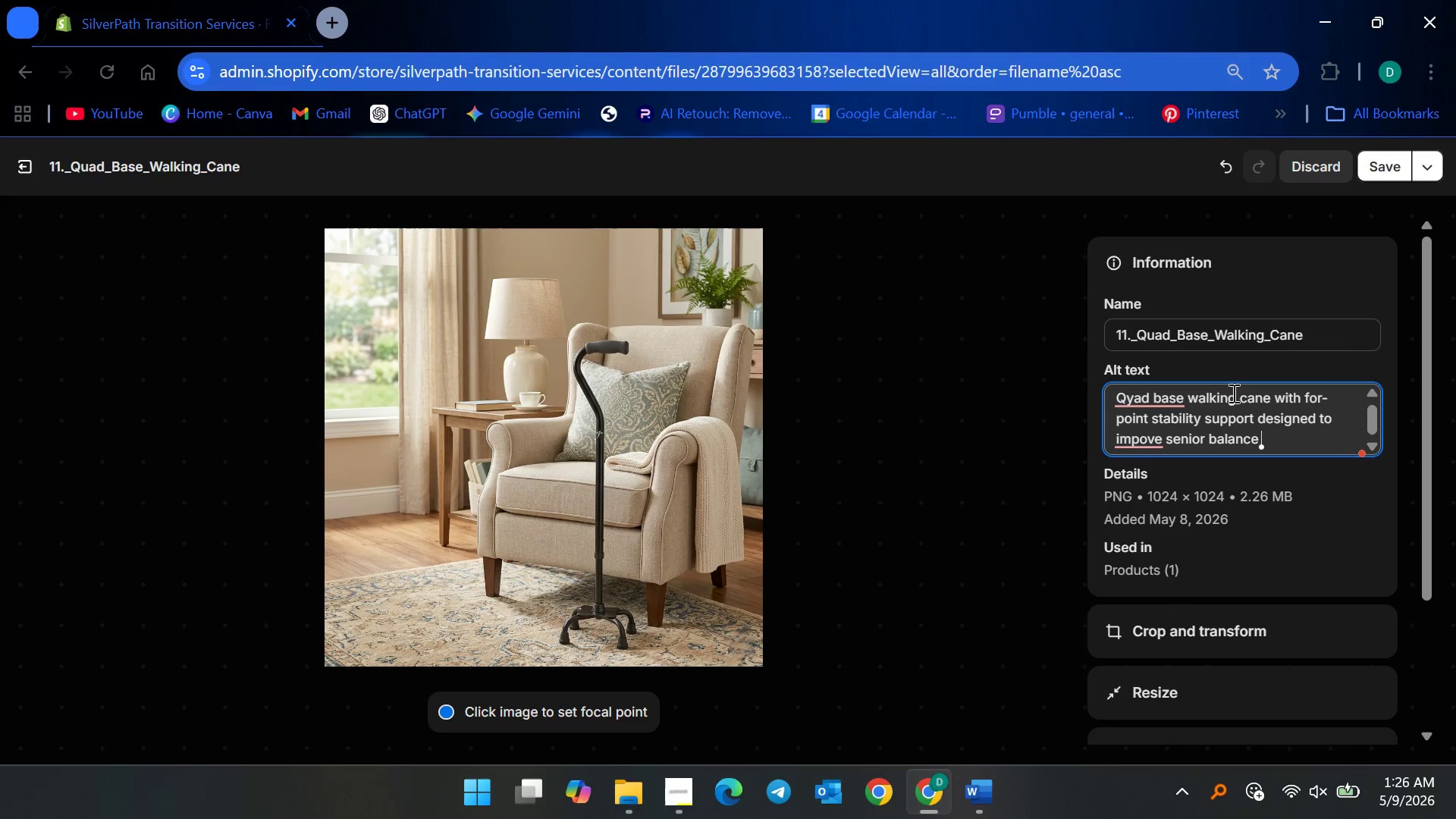 
key(Backspace)
type(, walking confidence )
key(Backspace)
type(, and mobiles )
key(Backspace)
key(Backspace)
type( safety)
 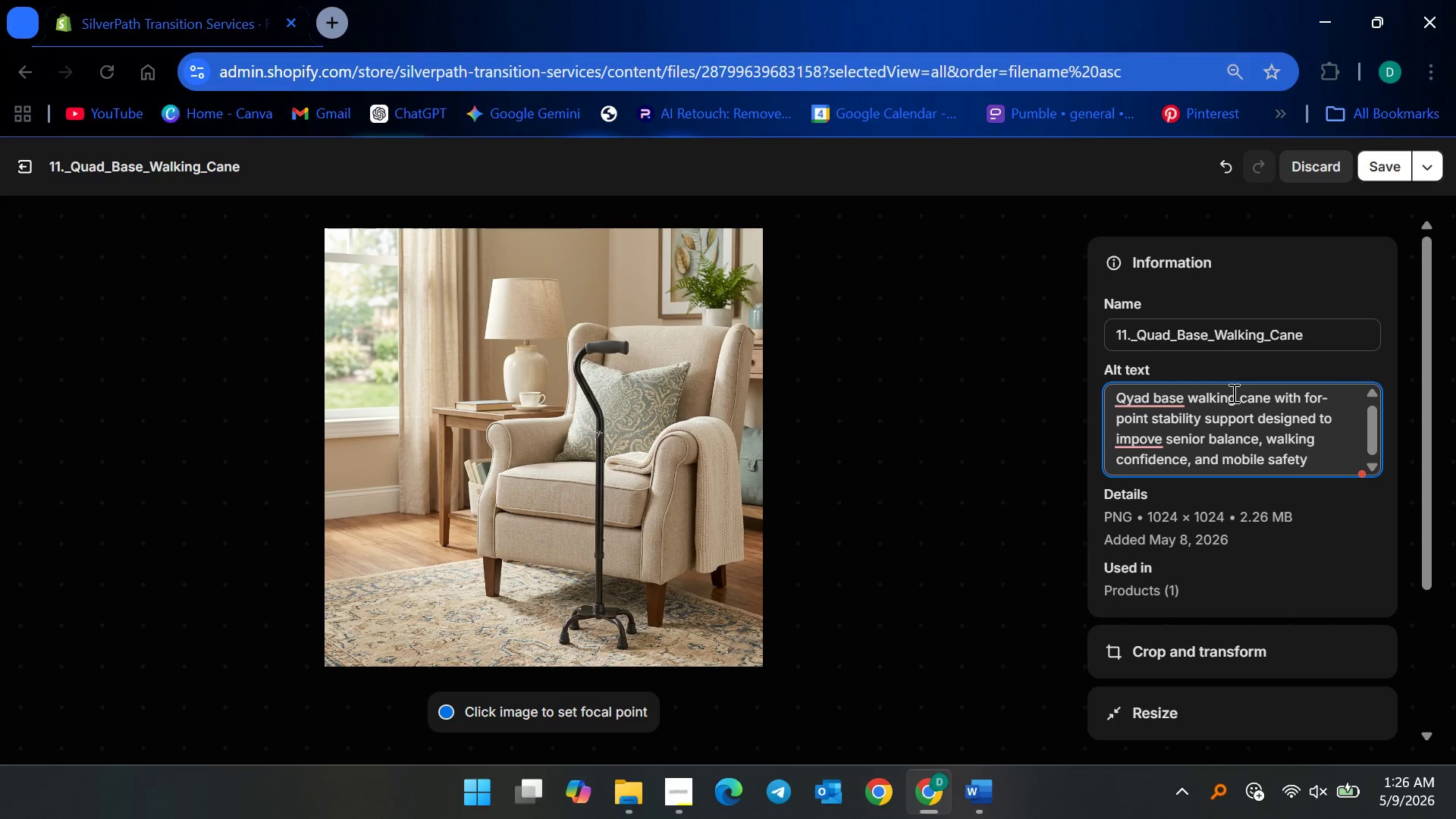 
wait(6.55)
 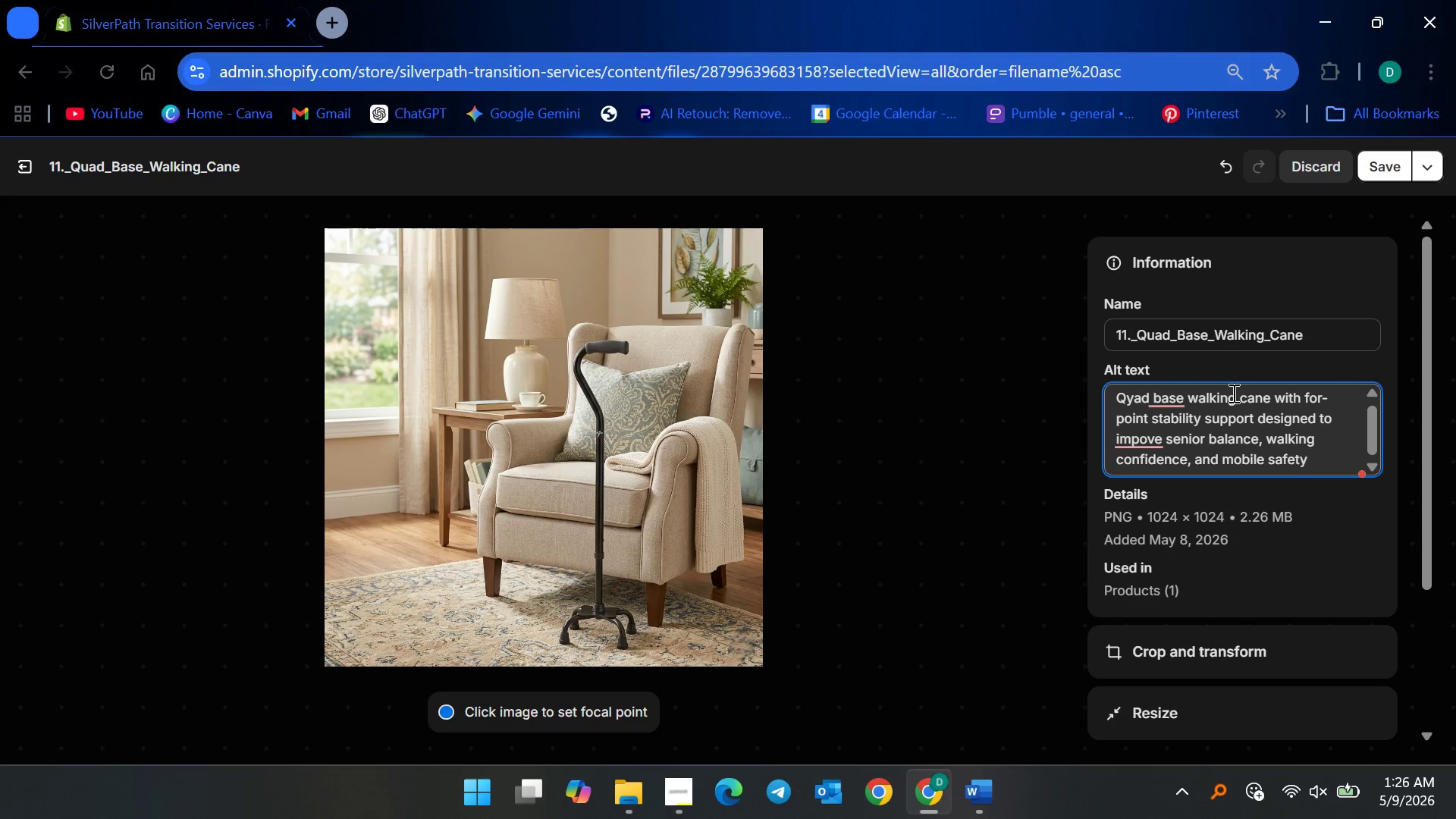 
left_click([1149, 396])
 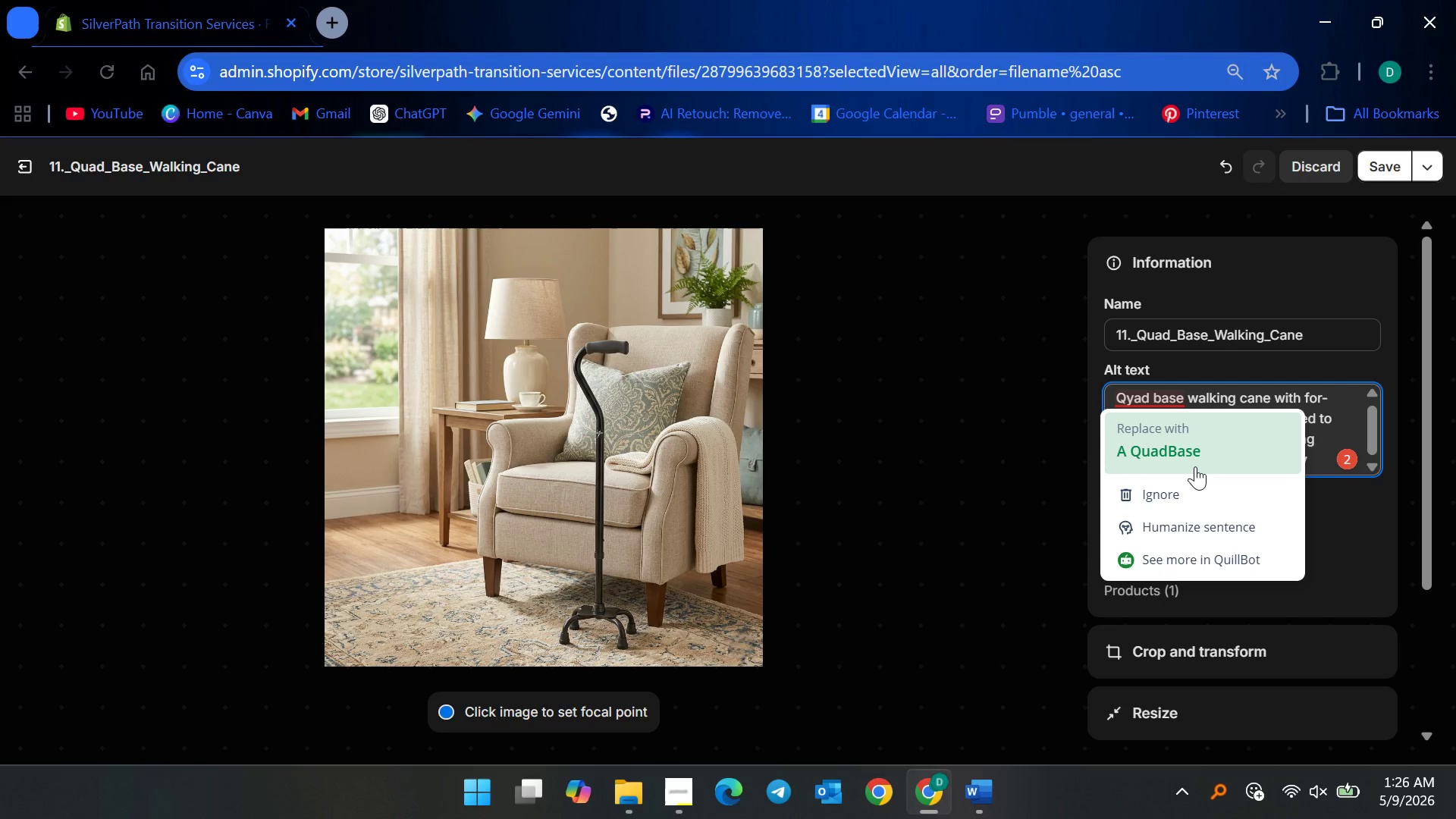 
wait(6.72)
 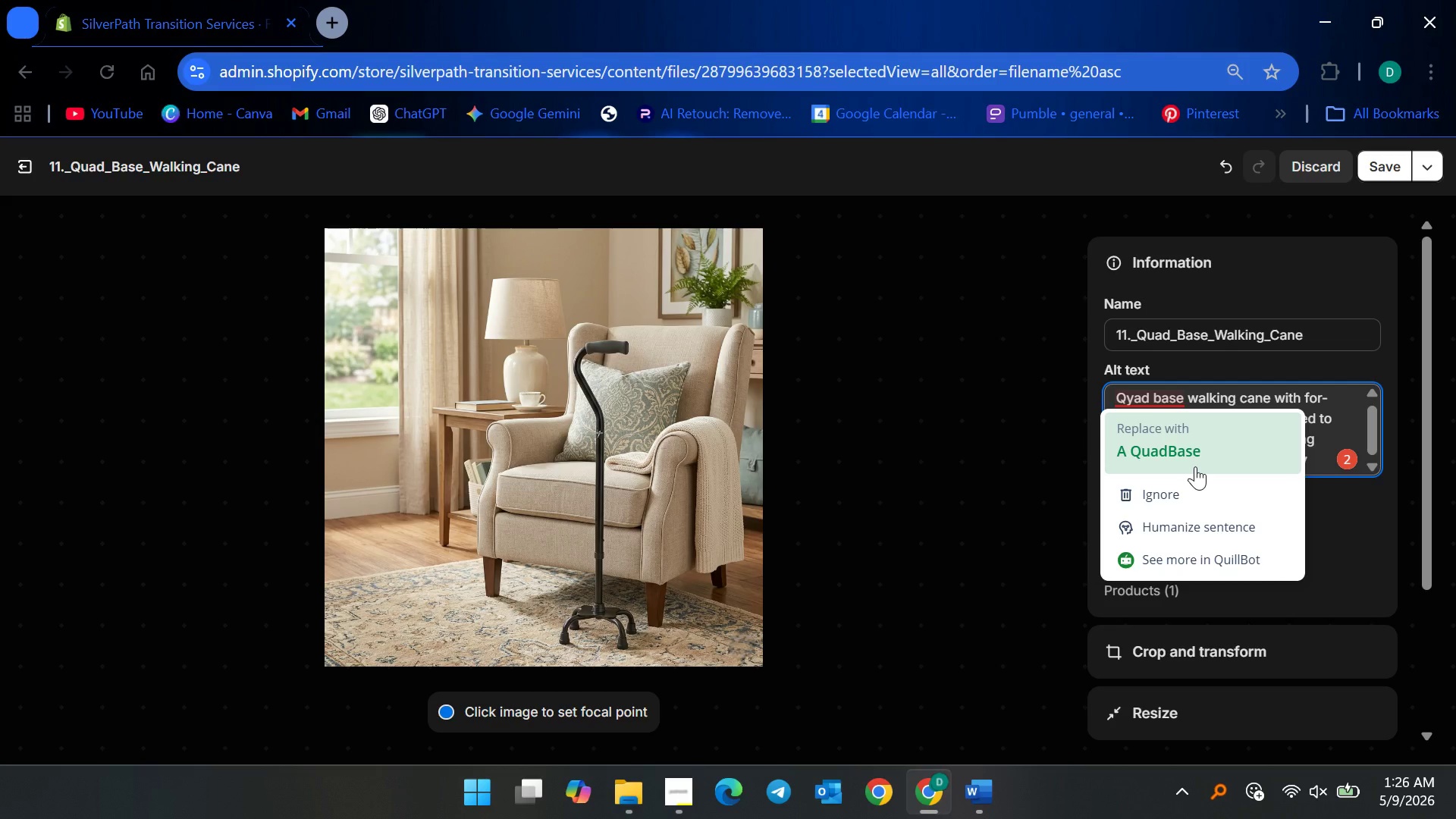 
left_click([1195, 466])
 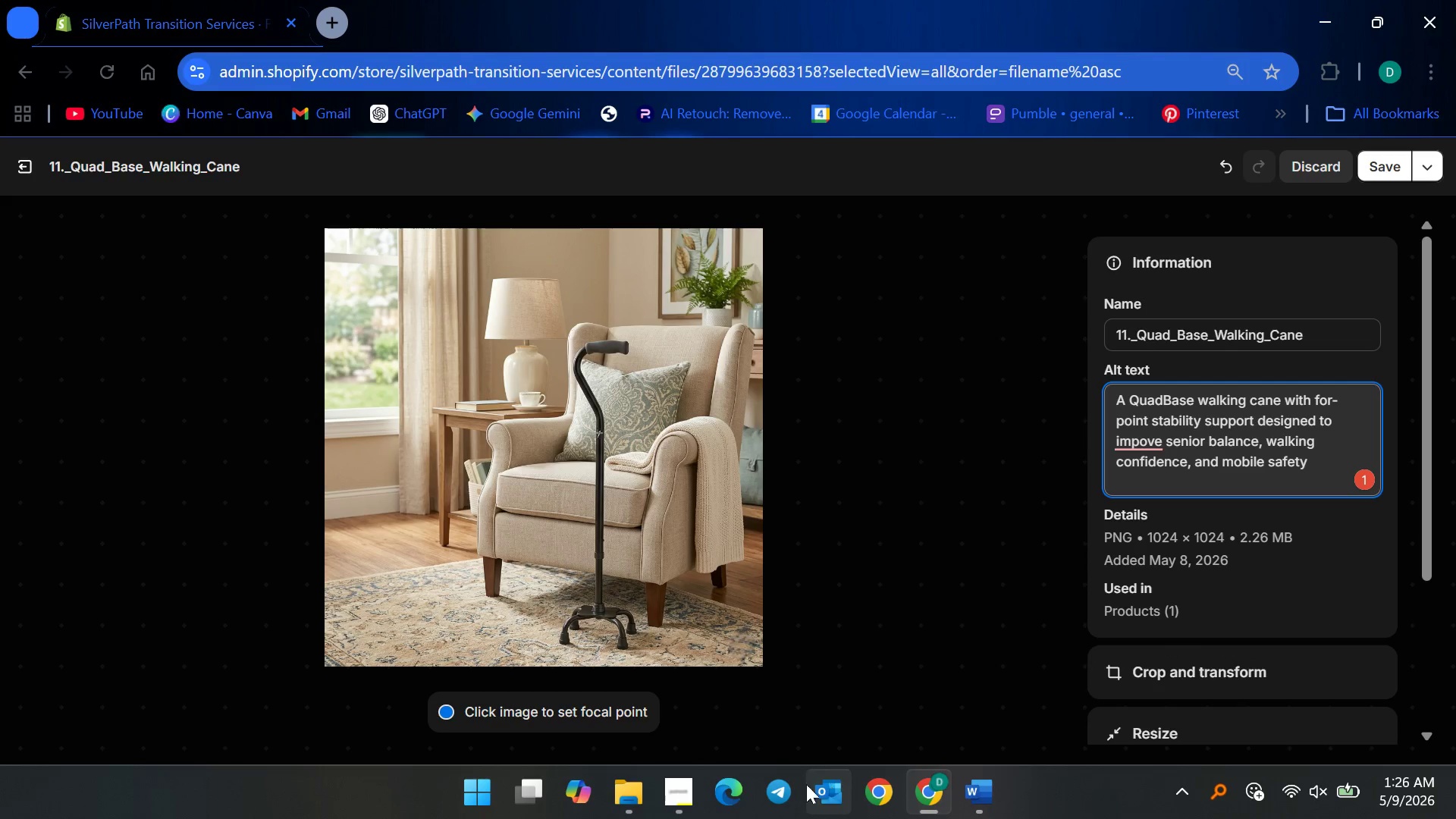 
left_click([971, 812])
 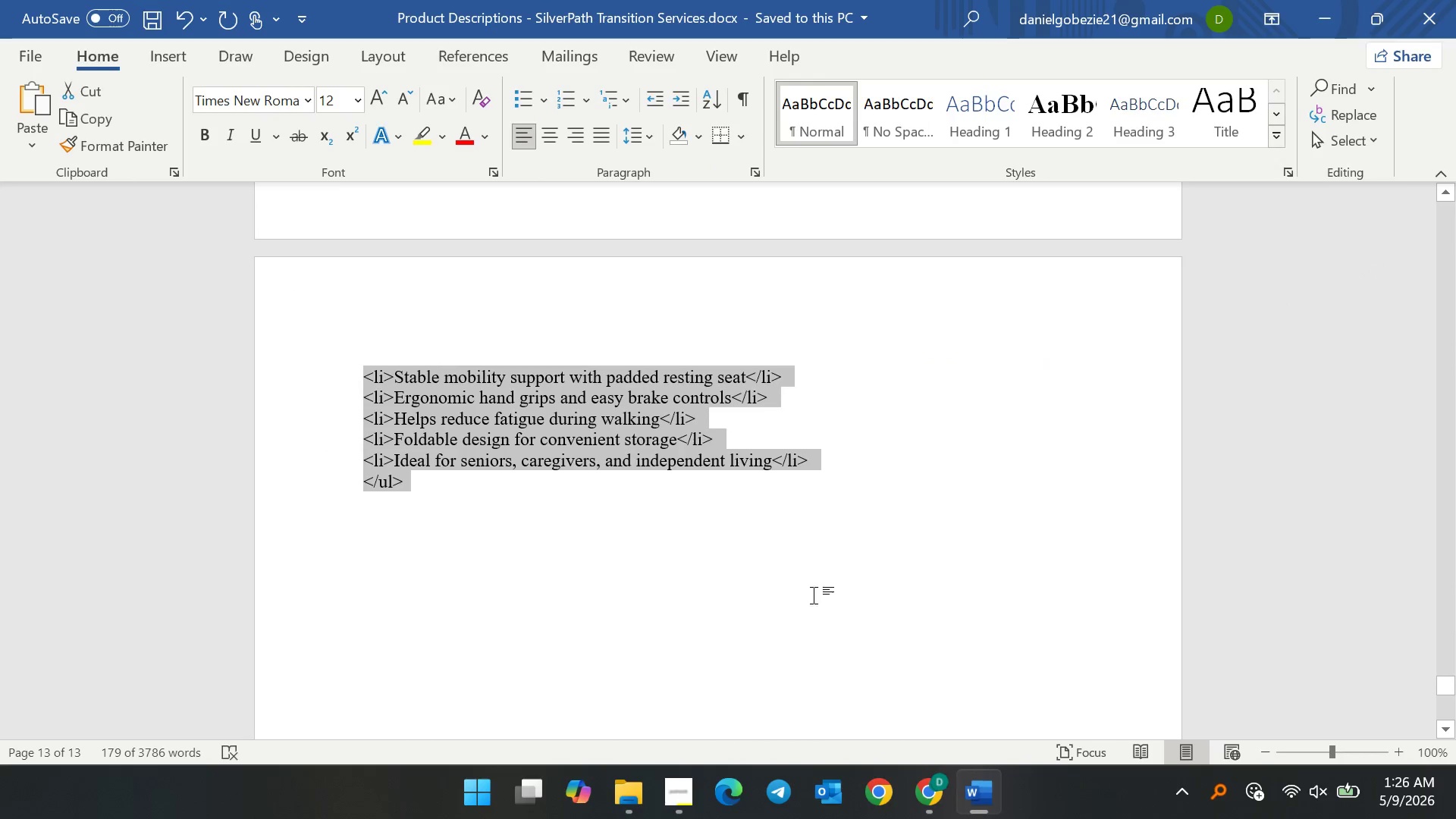 
scroll: coordinate [775, 406], scroll_direction: up, amount: 19.0
 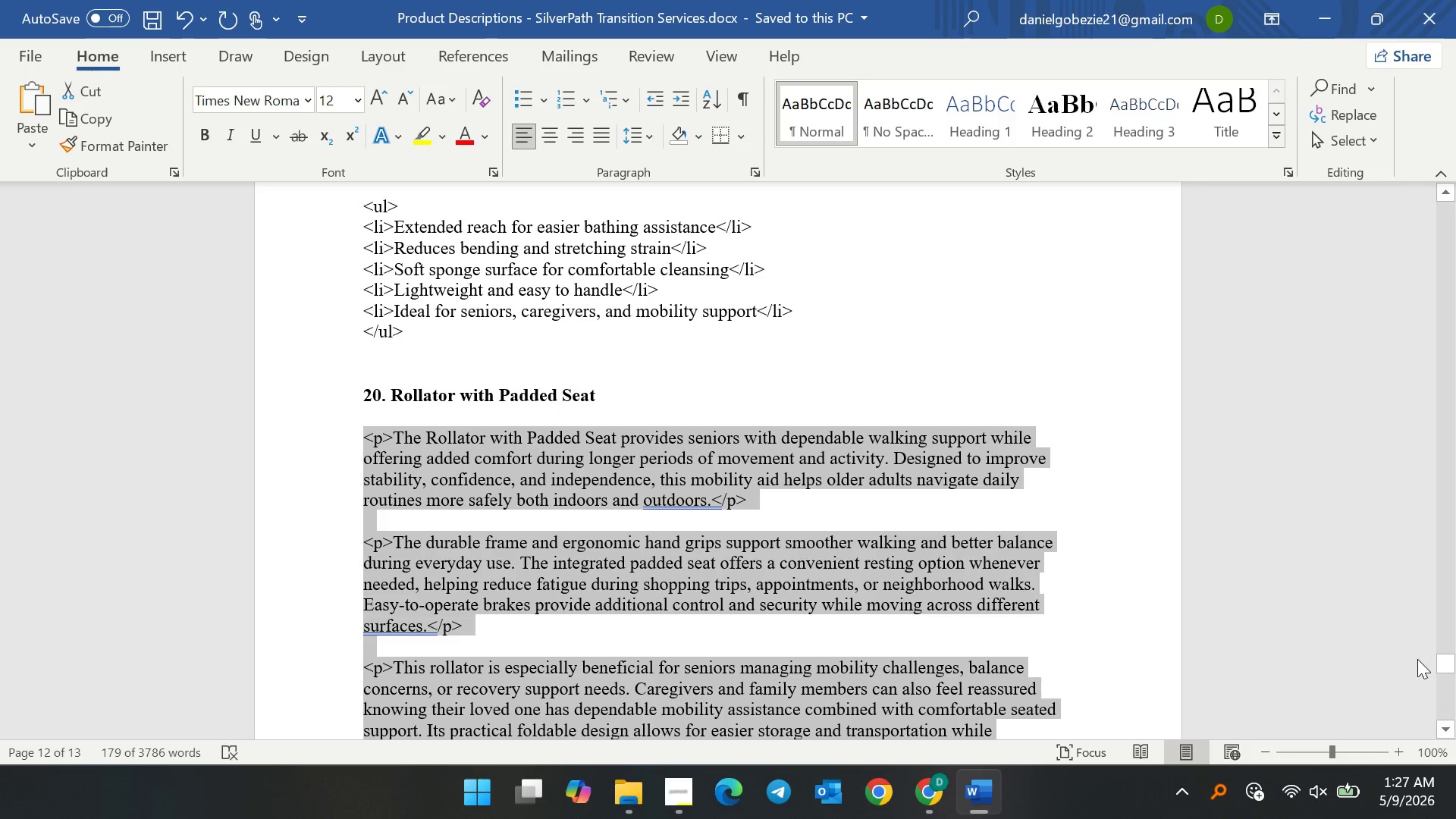 
left_click_drag(start_coordinate=[1439, 659], to_coordinate=[1445, 512])
 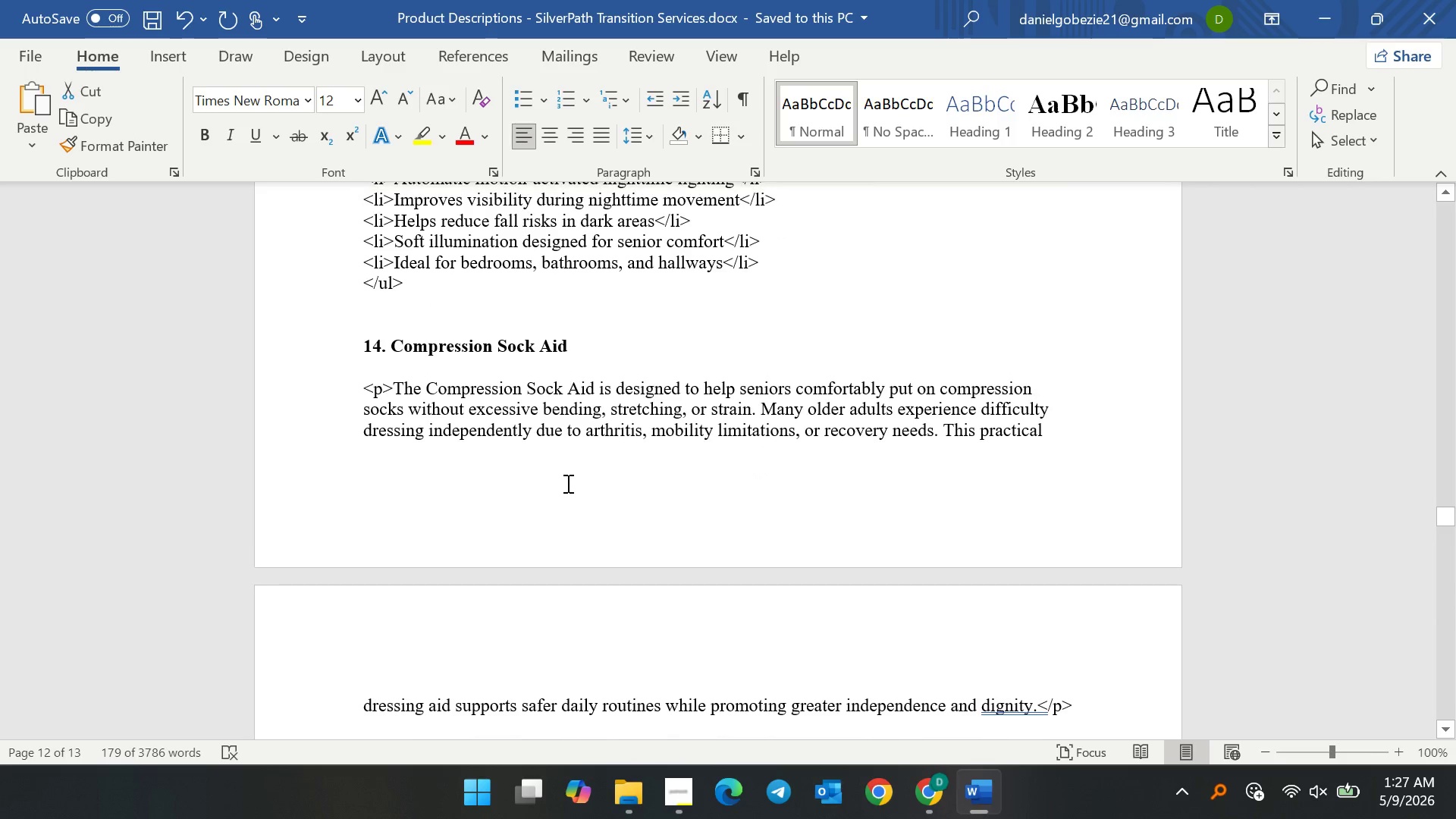 
scroll: coordinate [570, 483], scroll_direction: up, amount: 66.0
 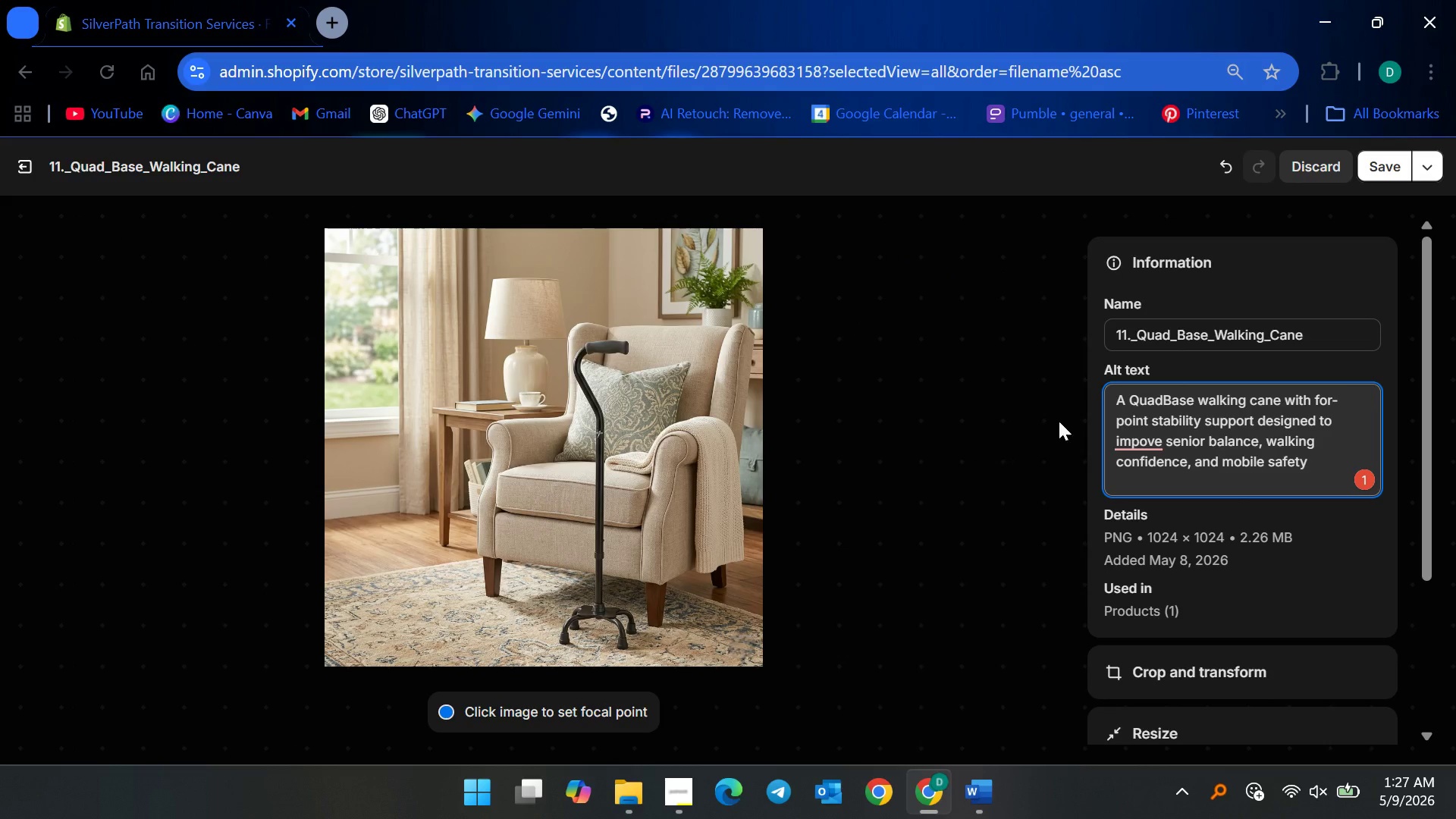 
left_click([1161, 403])
 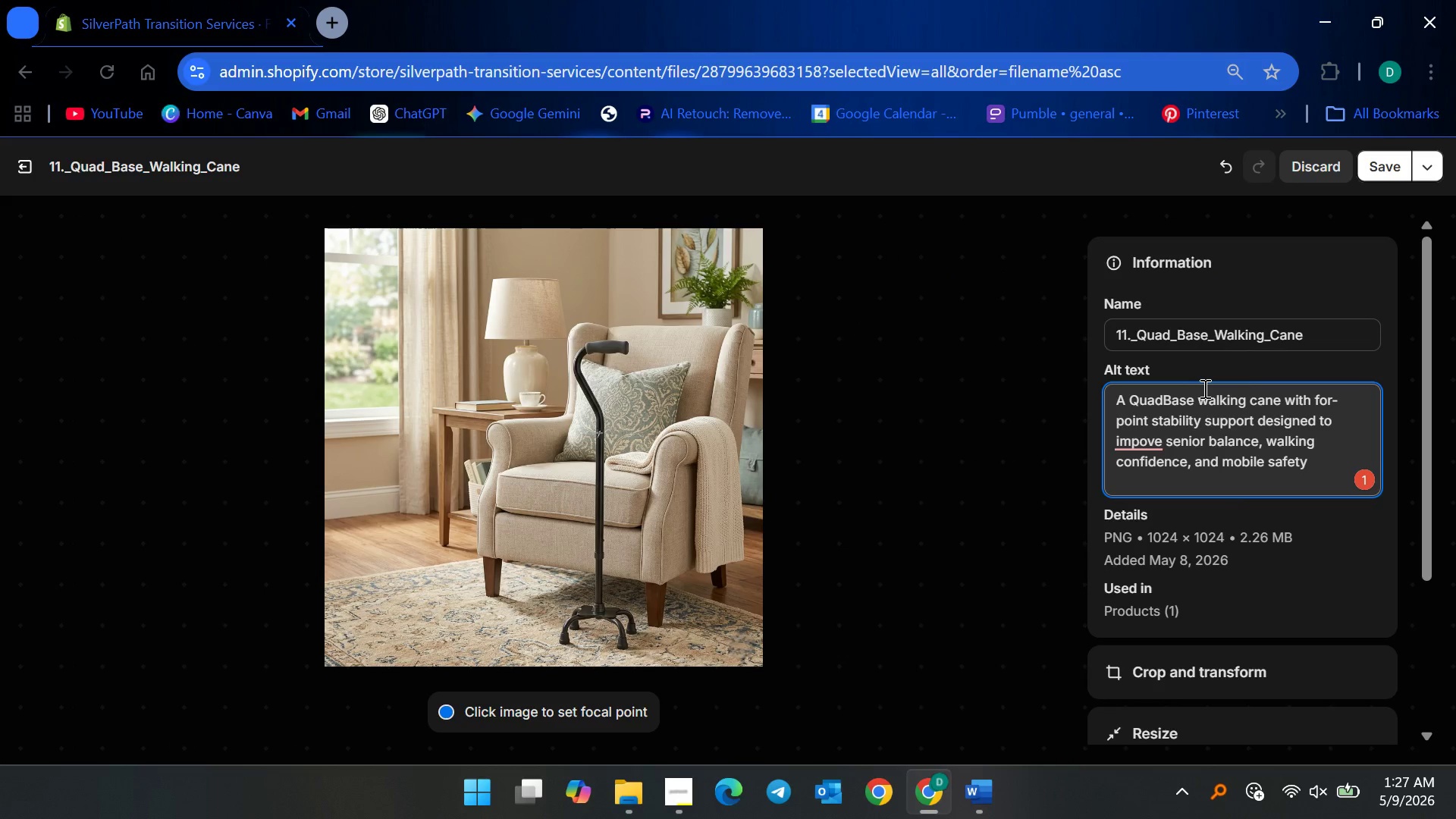 
key(Space)
 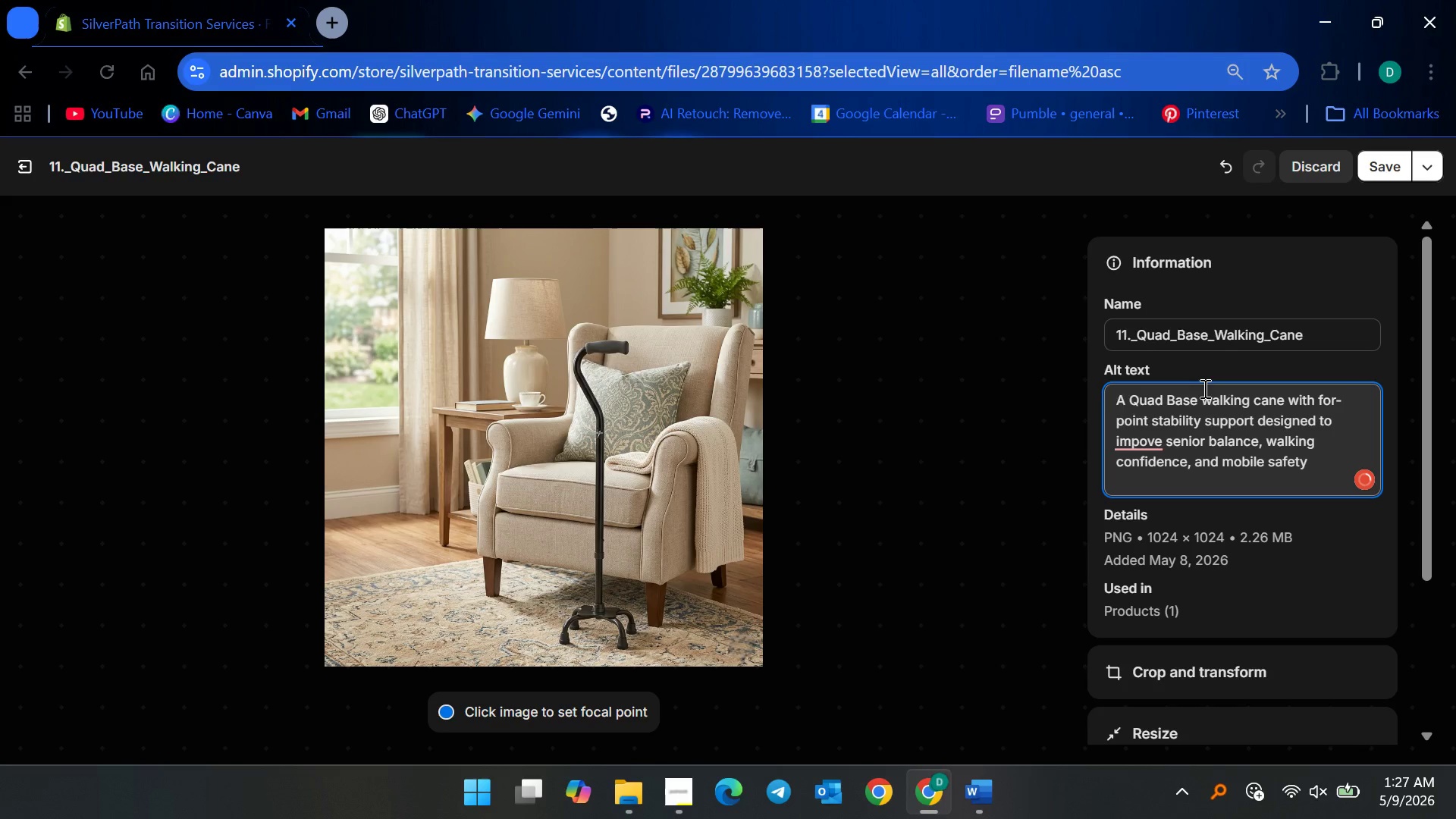 
left_click([1139, 445])
 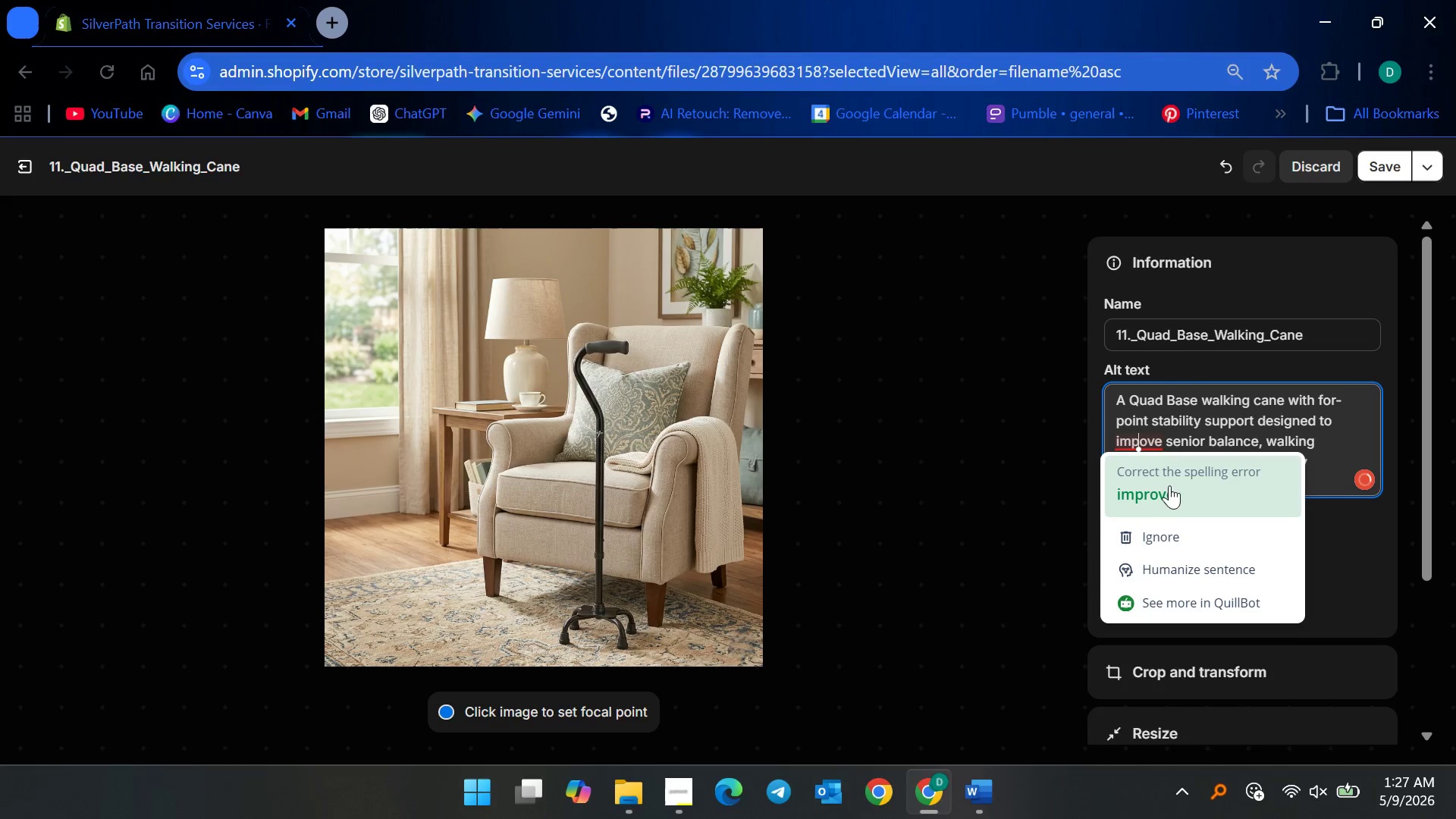 
left_click([1172, 494])
 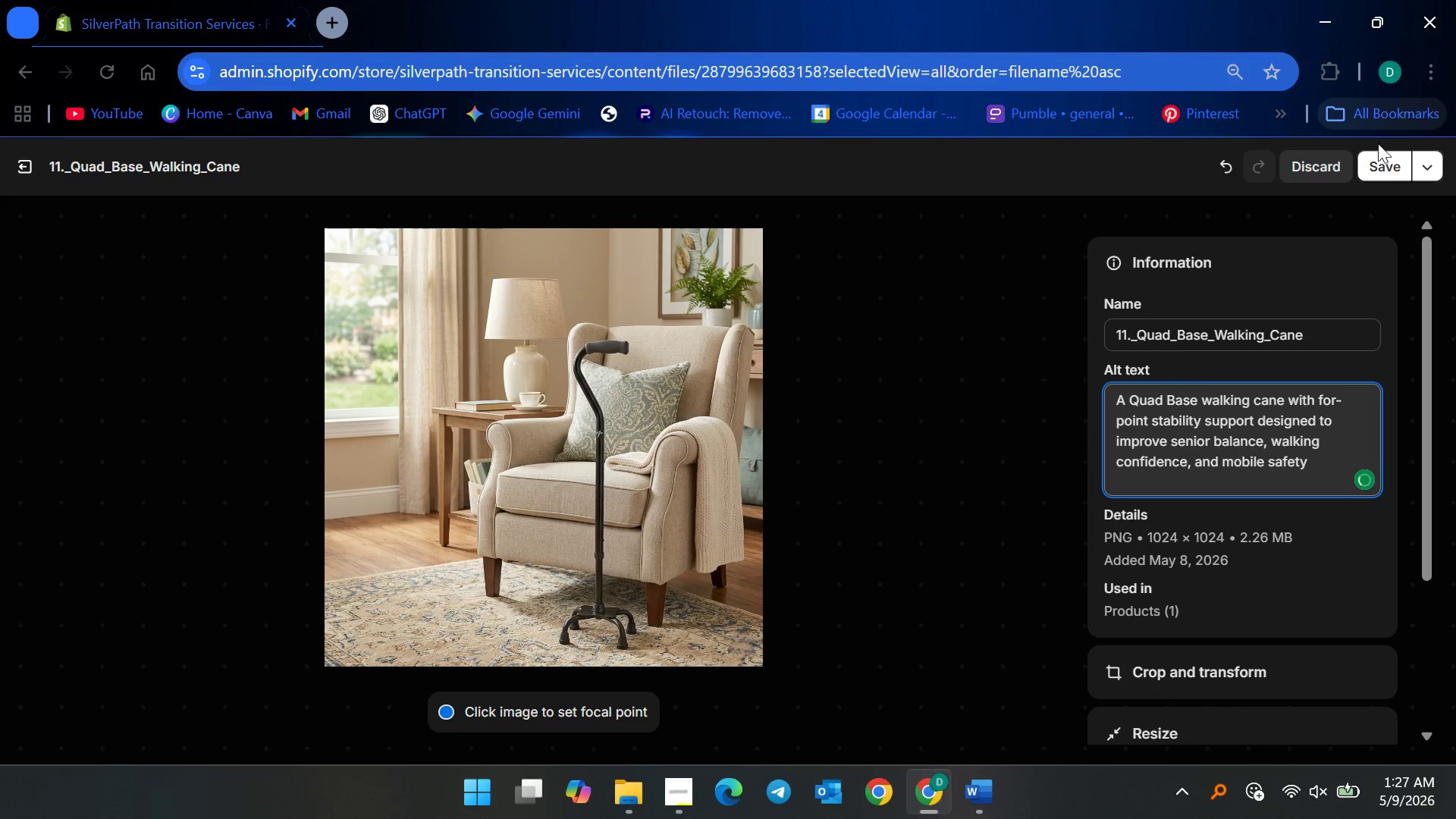 
left_click([1383, 169])
 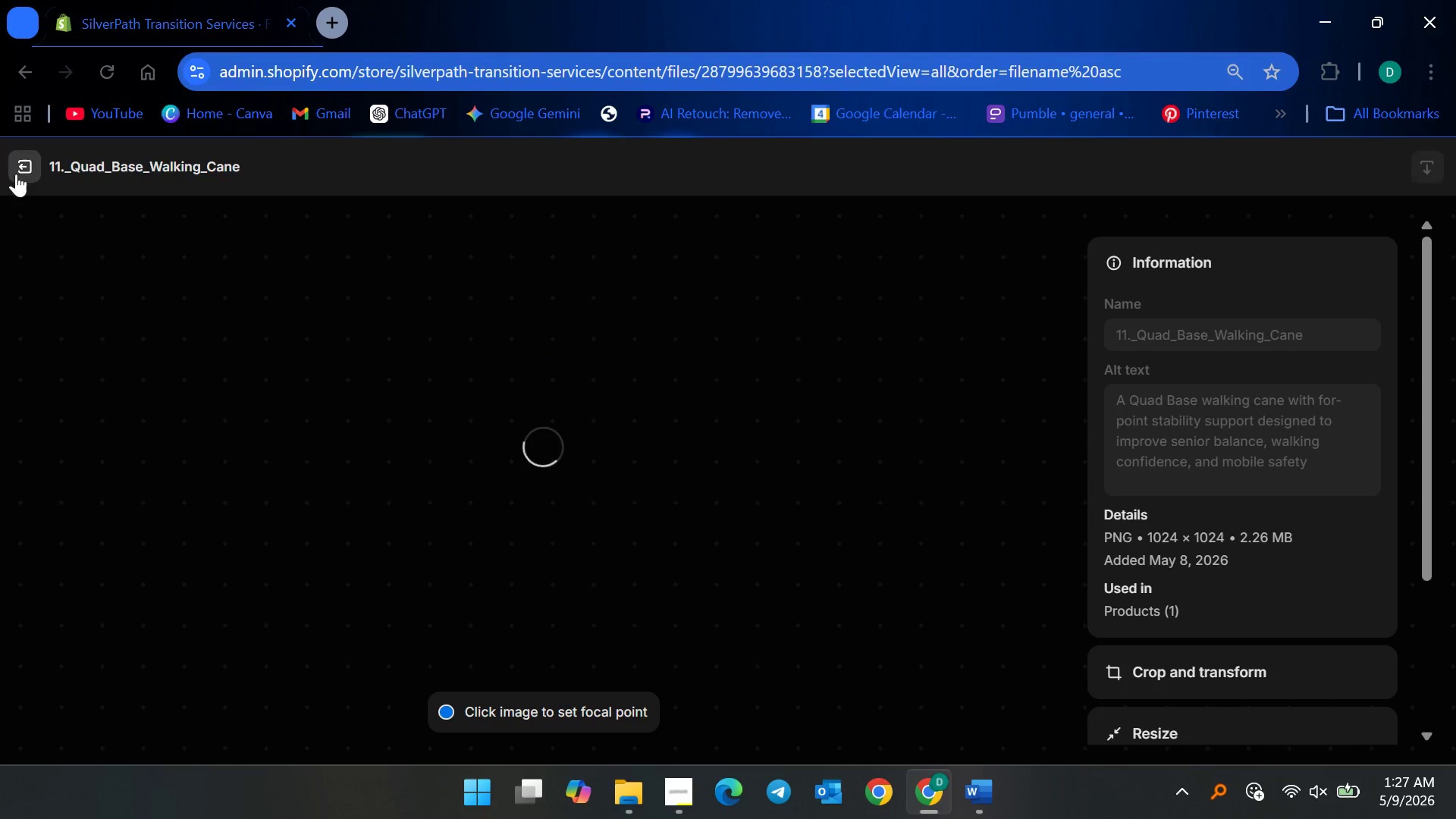 
left_click([20, 170])
 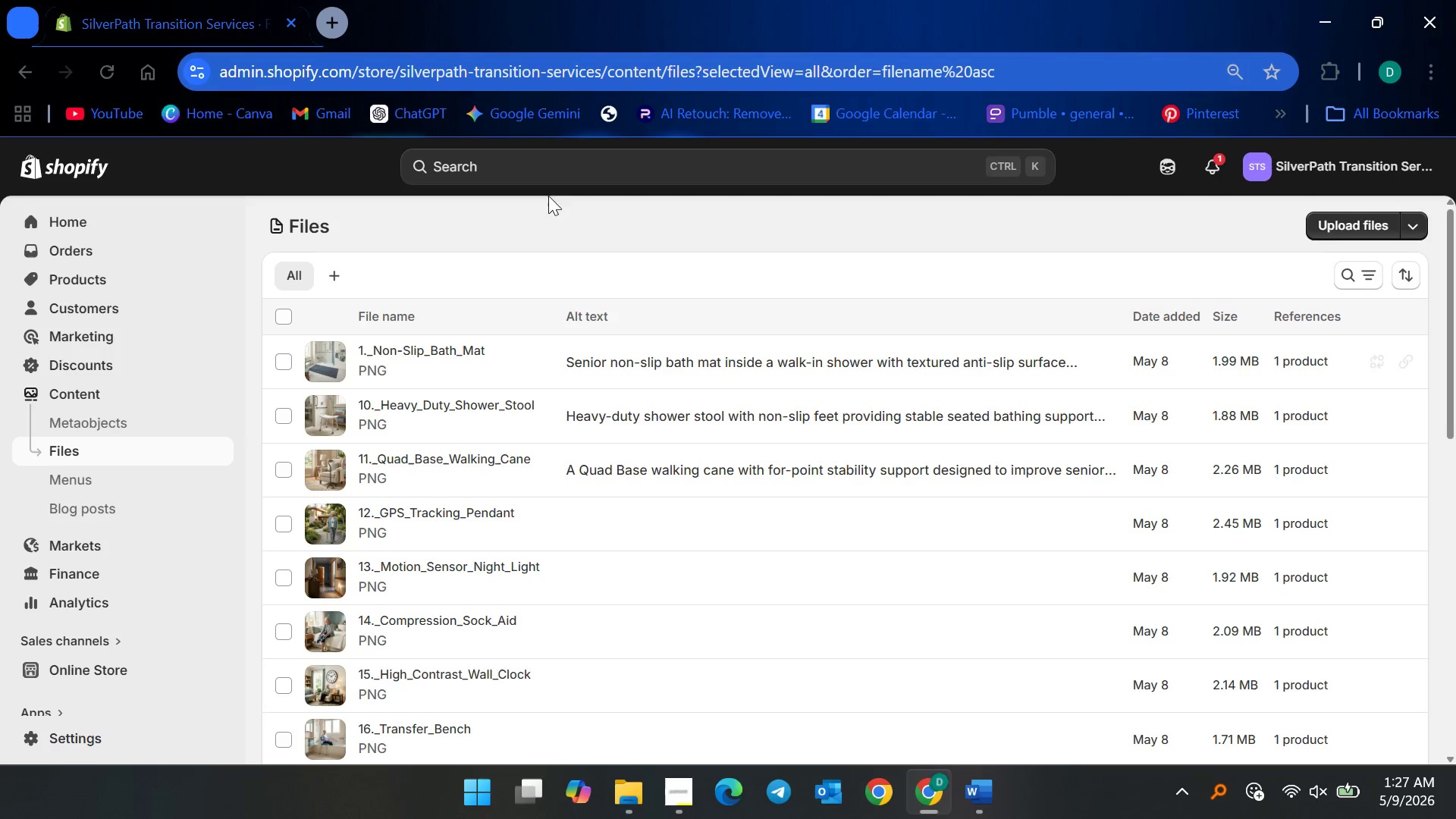 
wait(6.44)
 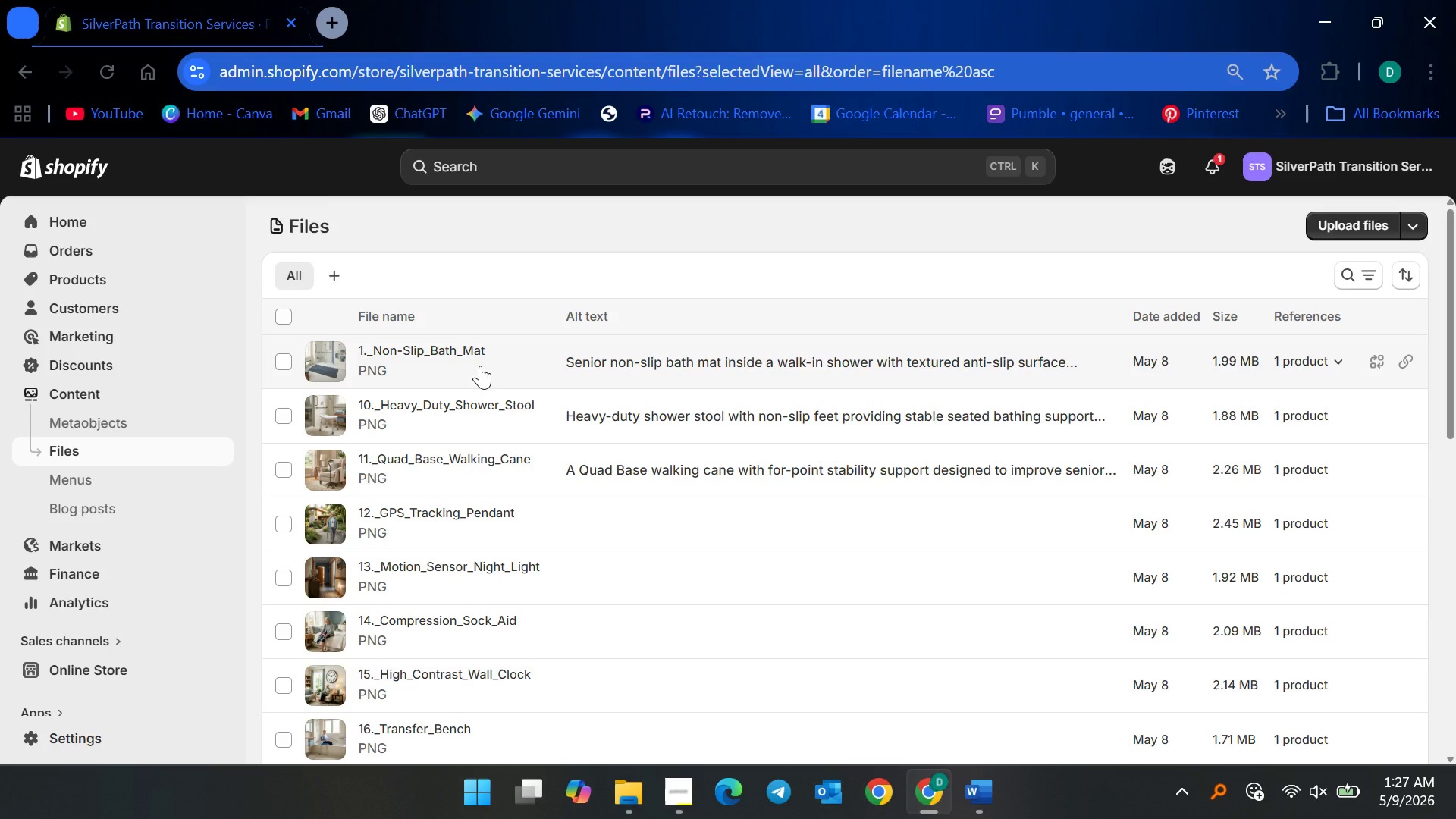 
left_click([502, 516])
 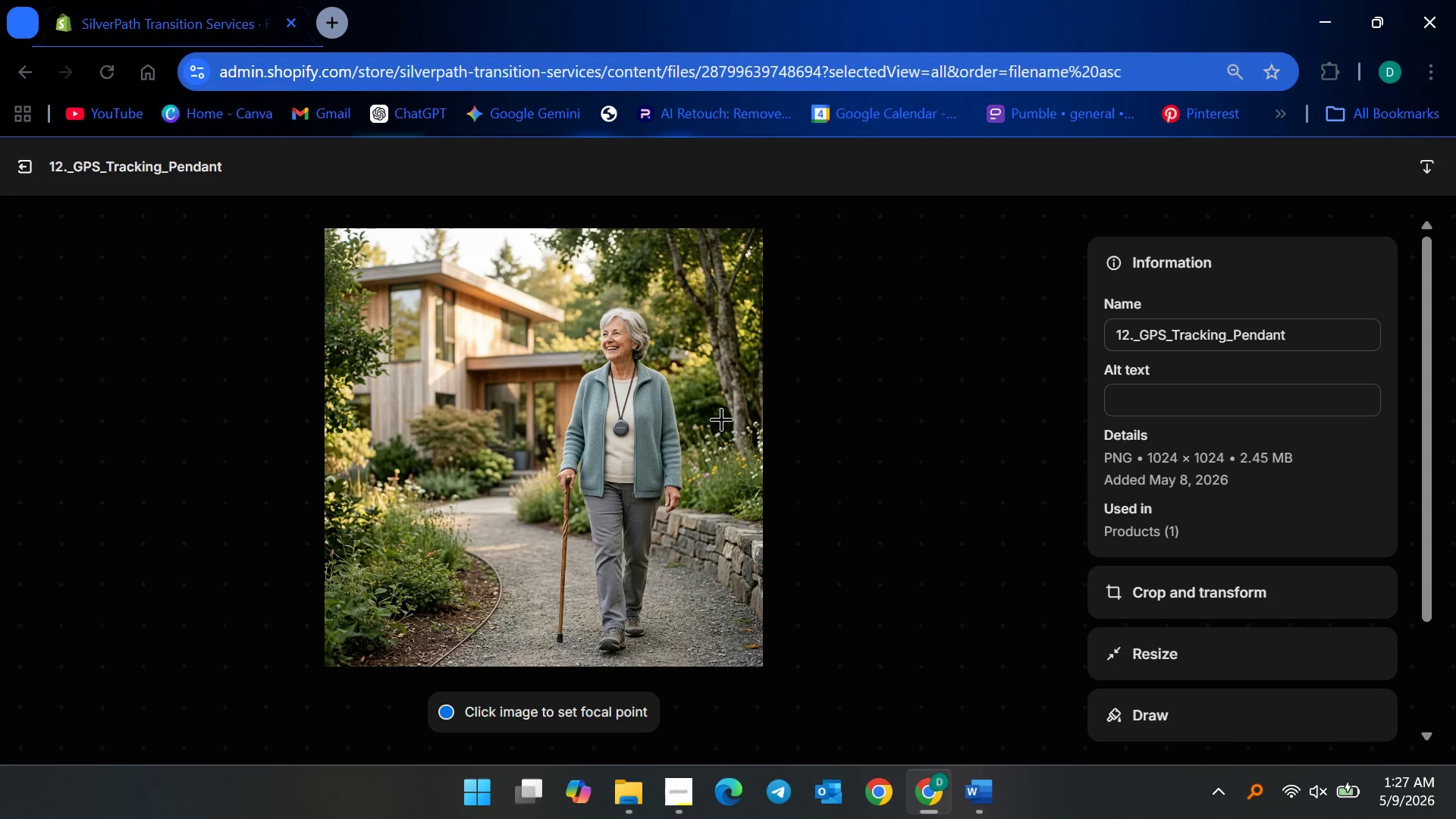 
wait(5.31)
 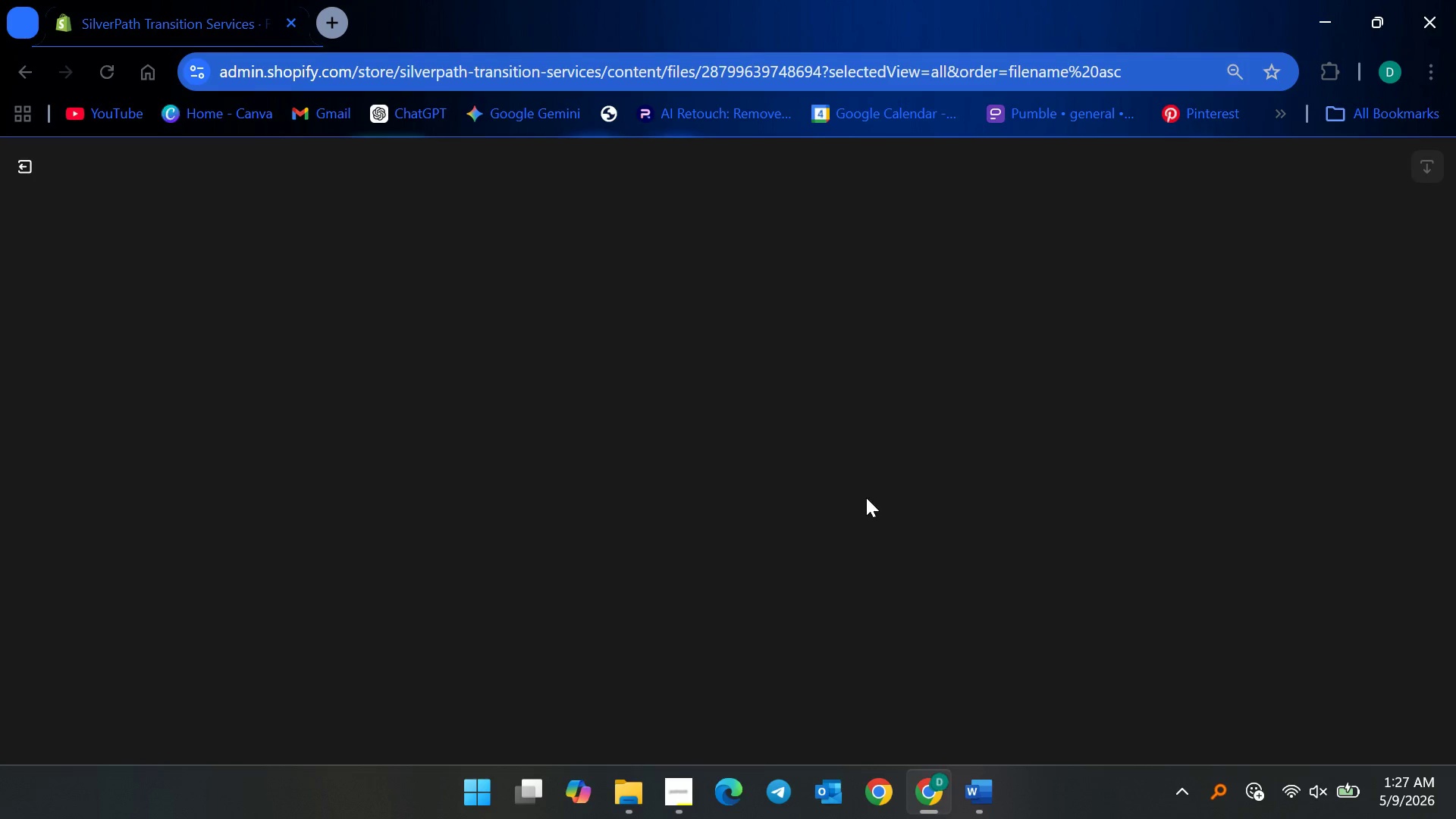 
left_click([1225, 381])
 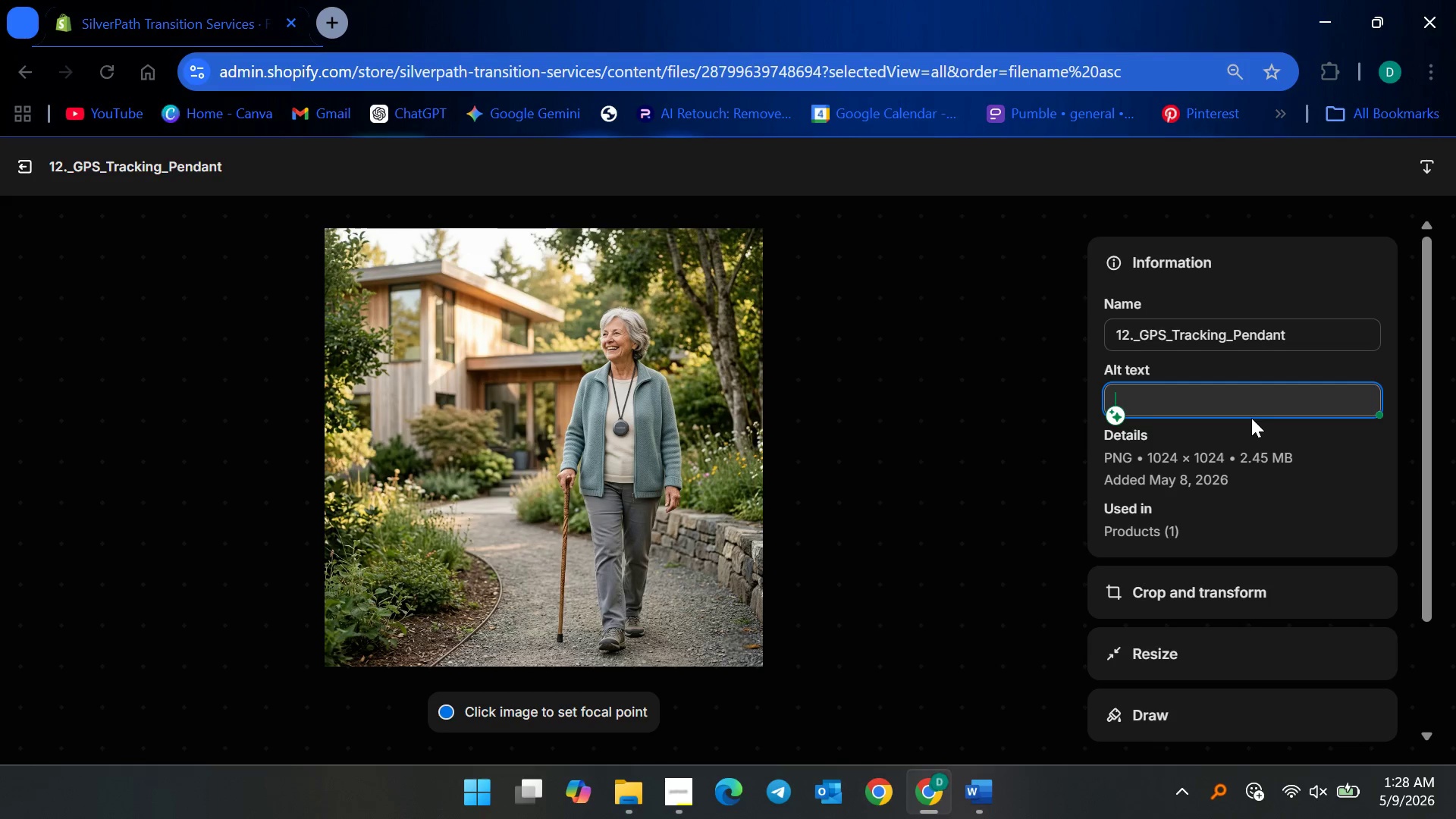 
wait(71.73)
 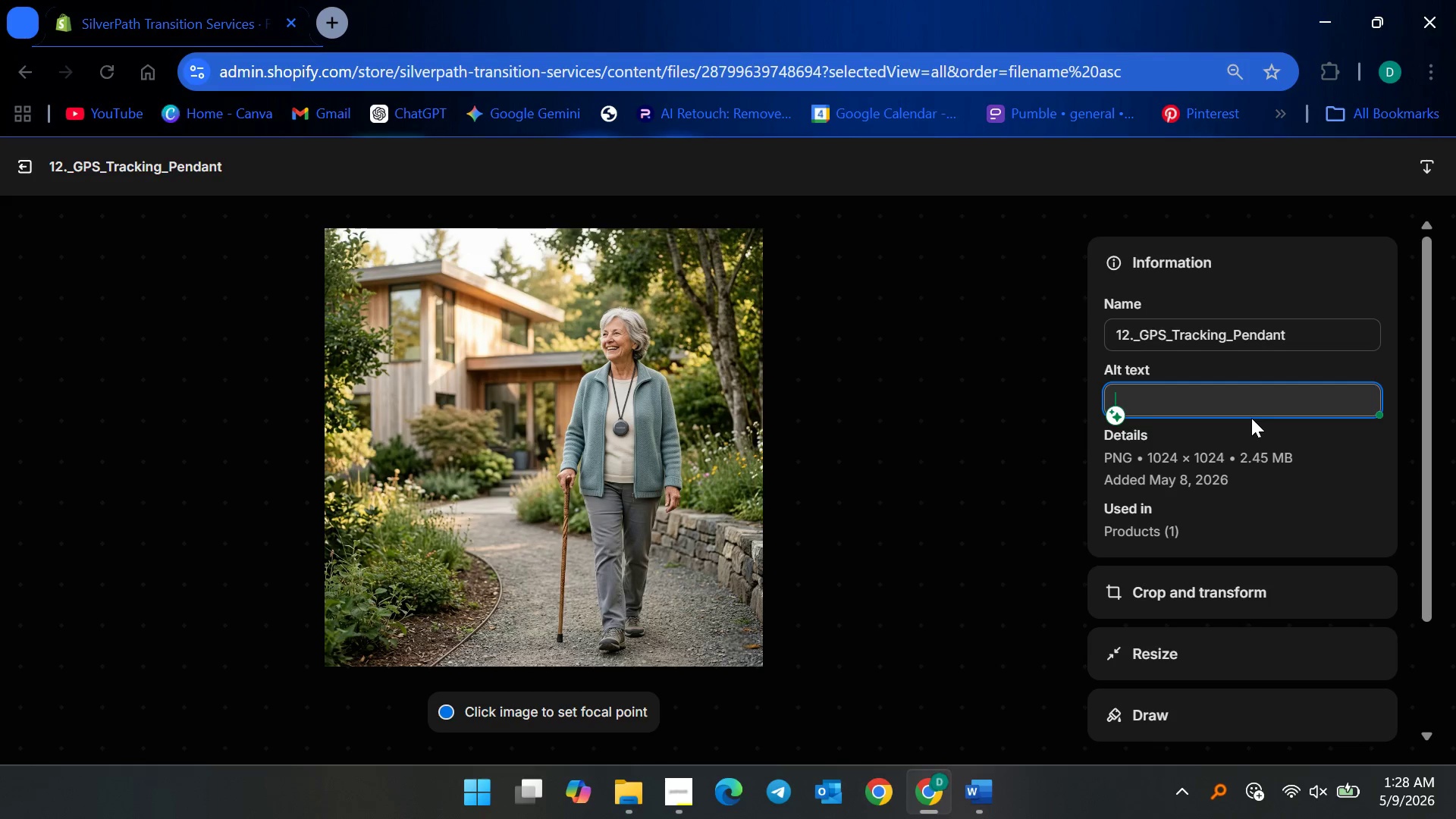 
type(Wearable trackin)
 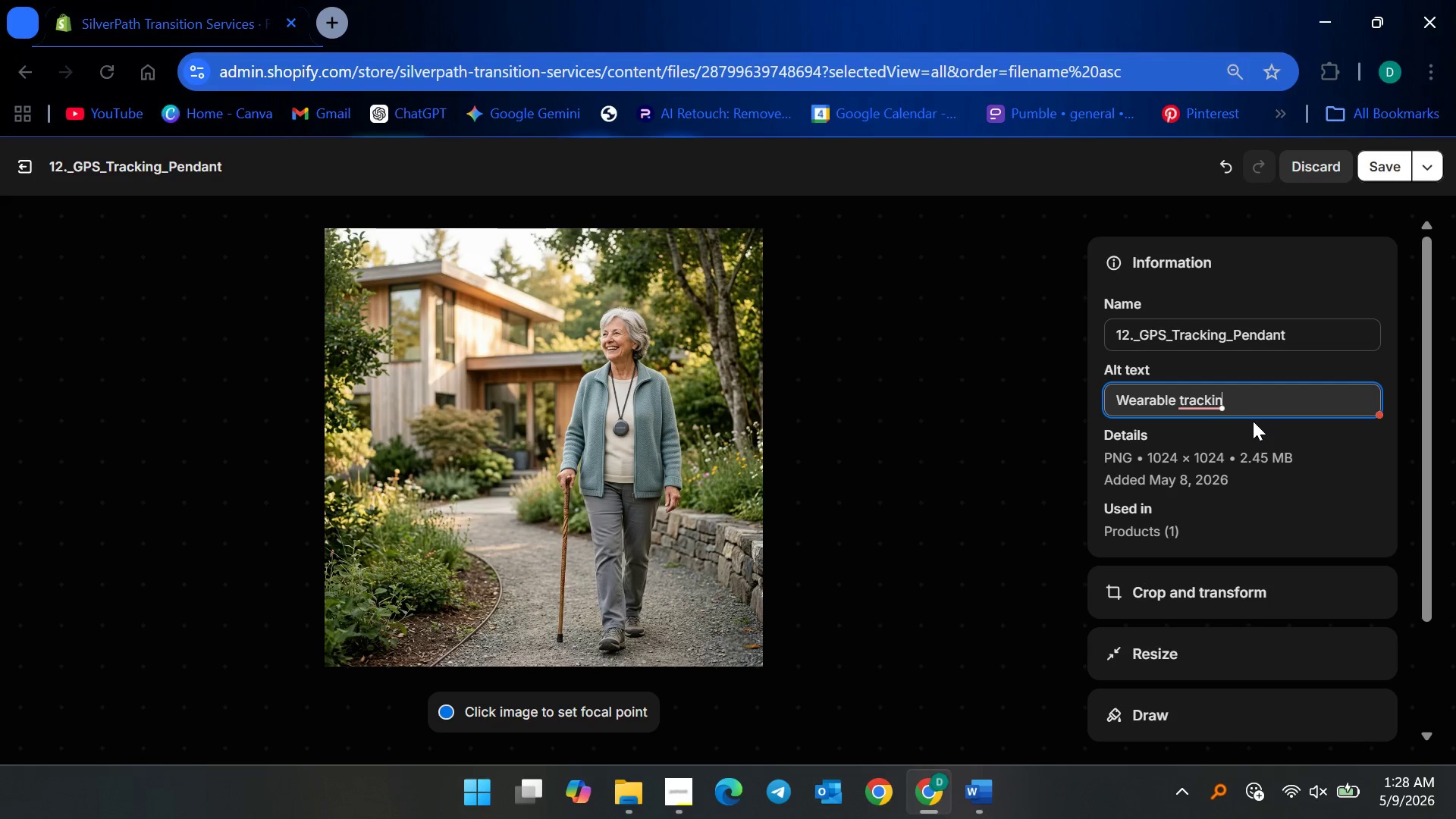 
wait(7.88)
 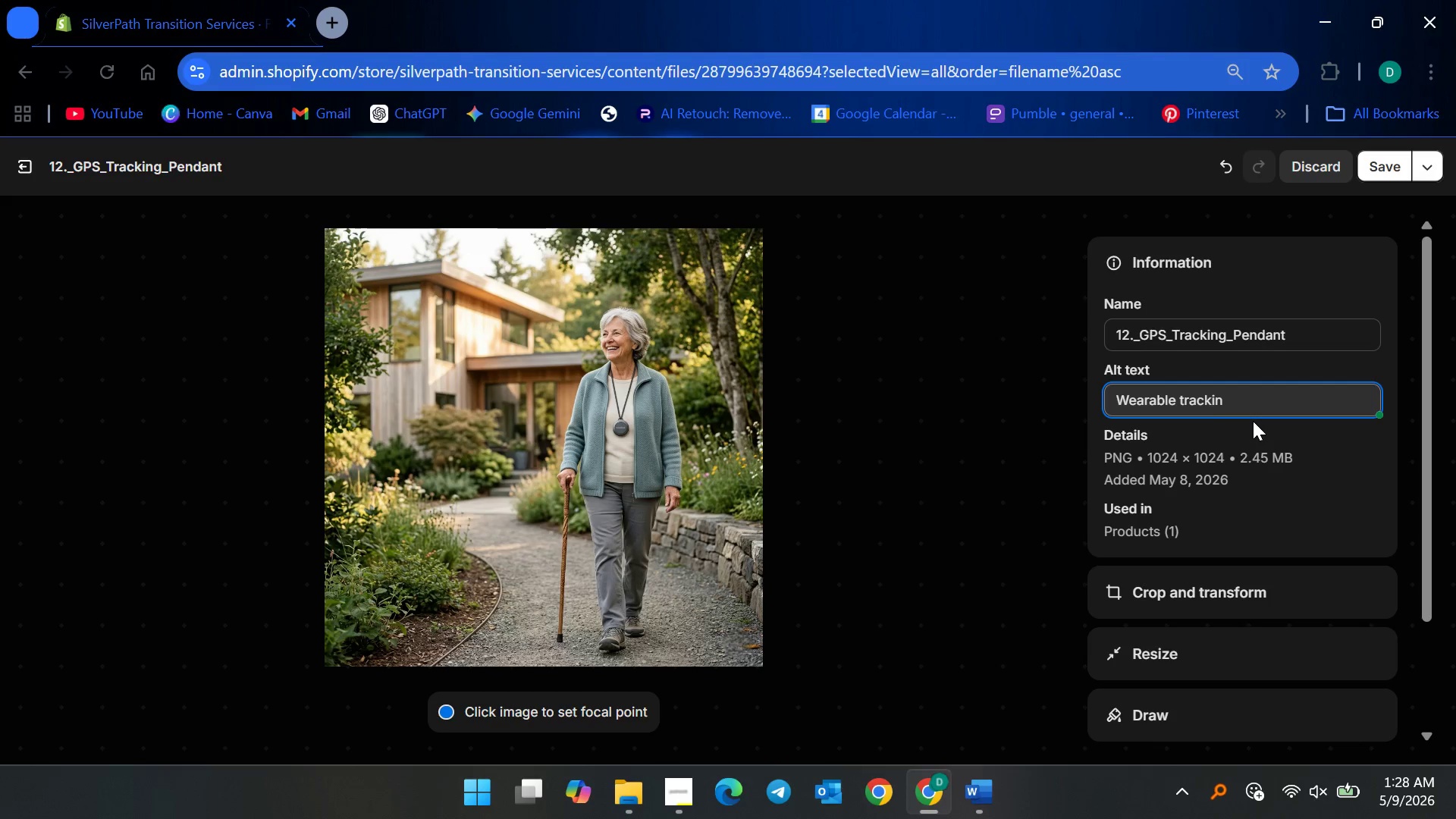 
key(G)
 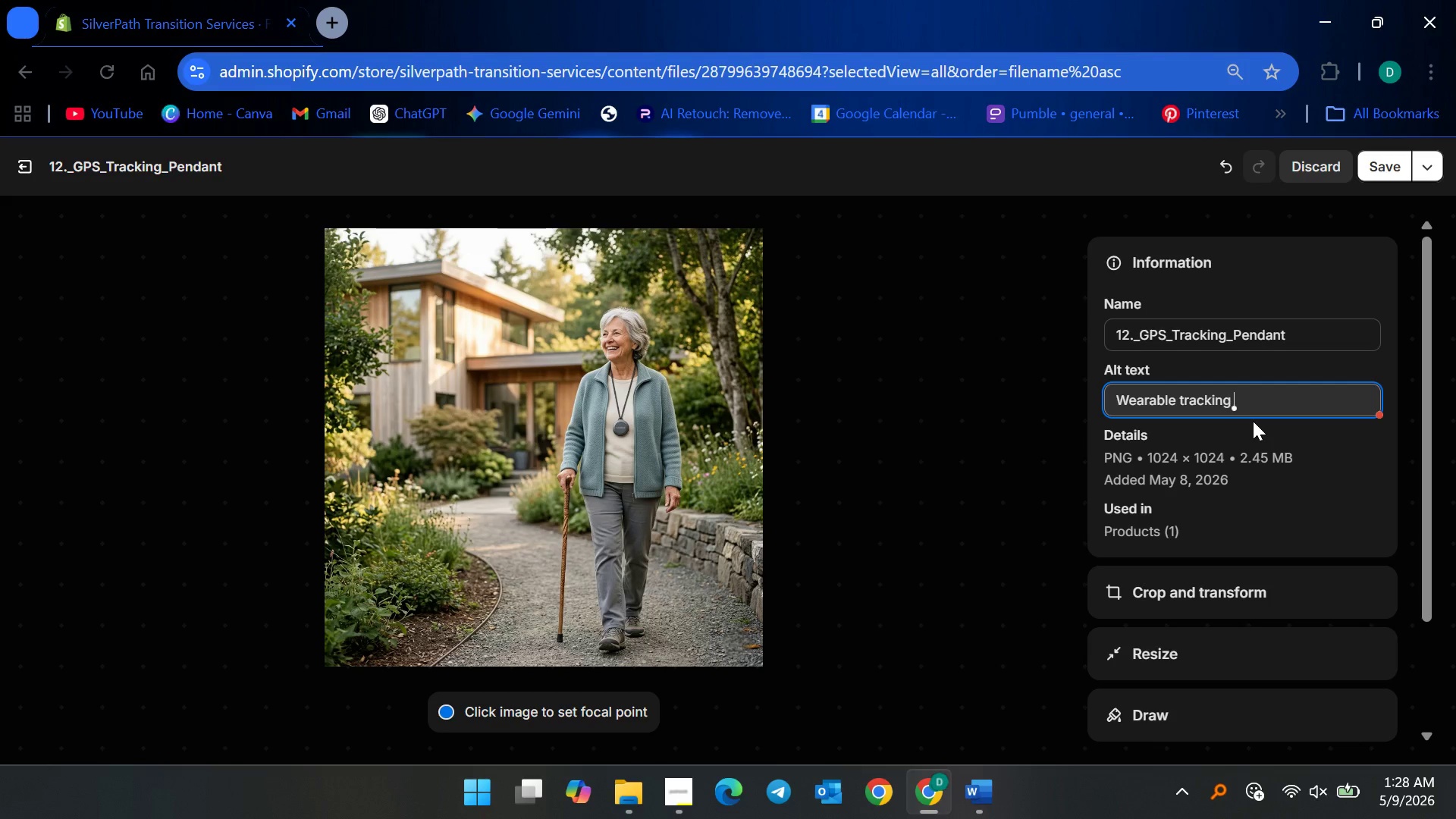 
key(Space)
 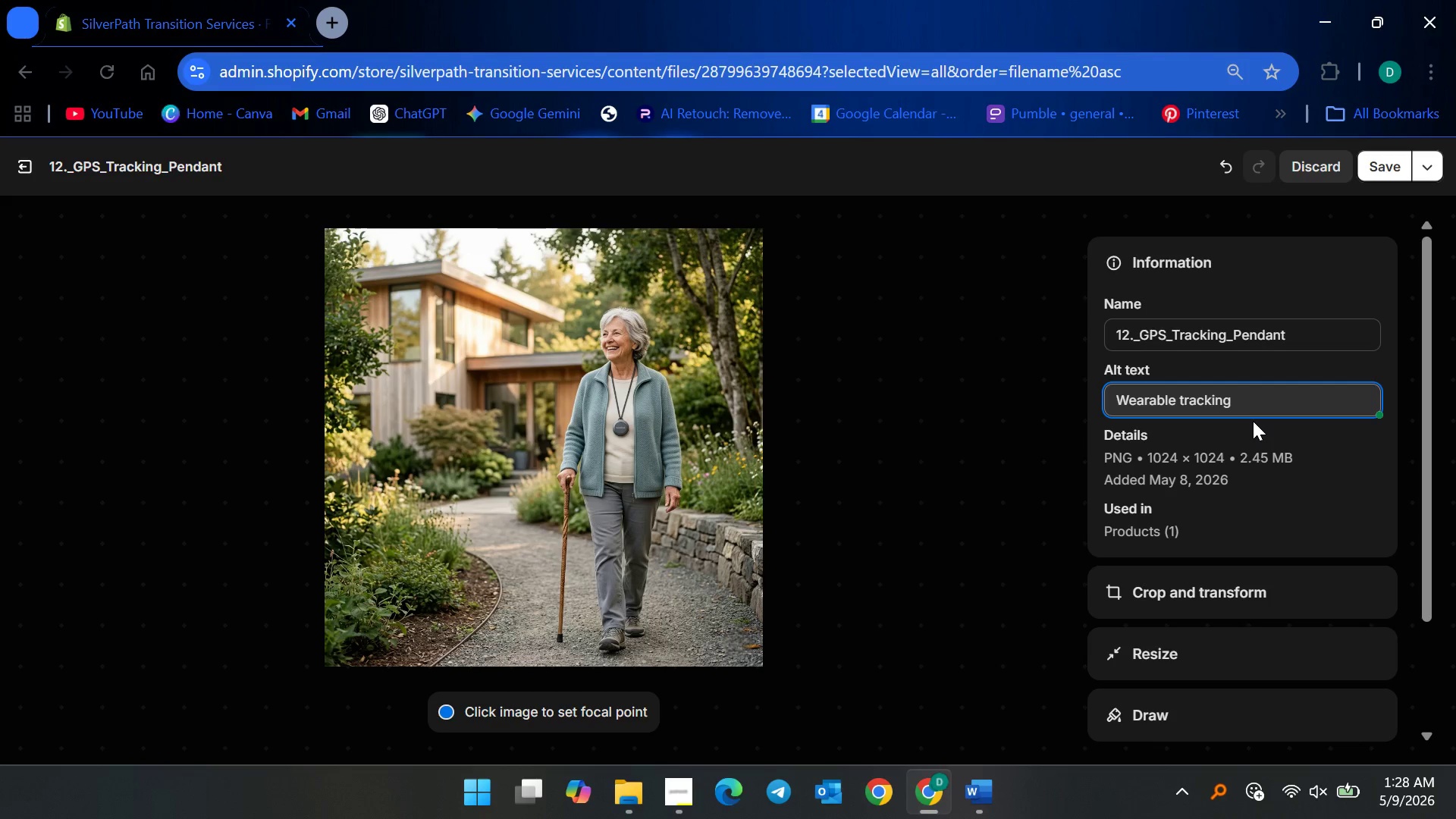 
wait(8.09)
 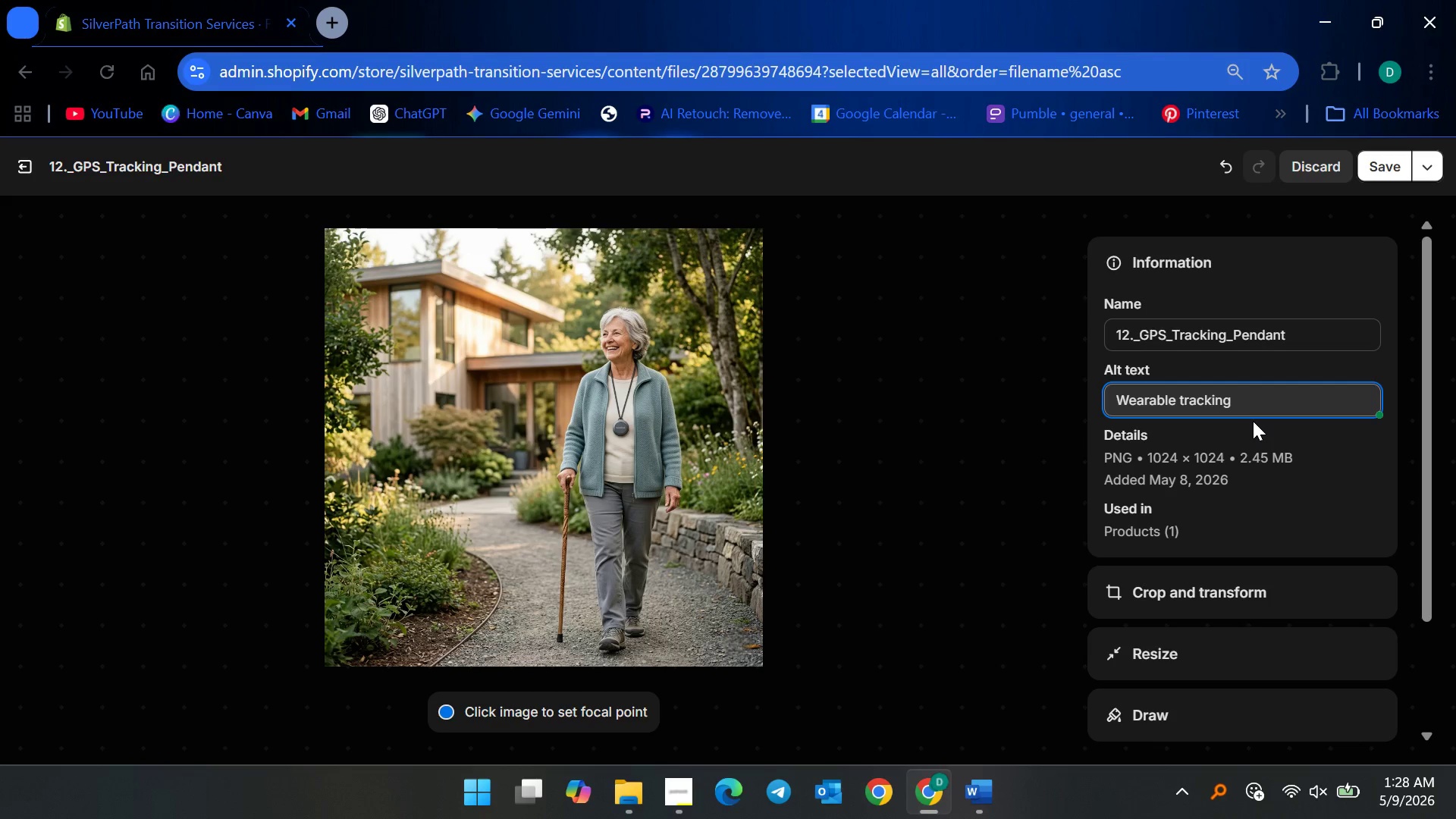 
left_click([1178, 398])
 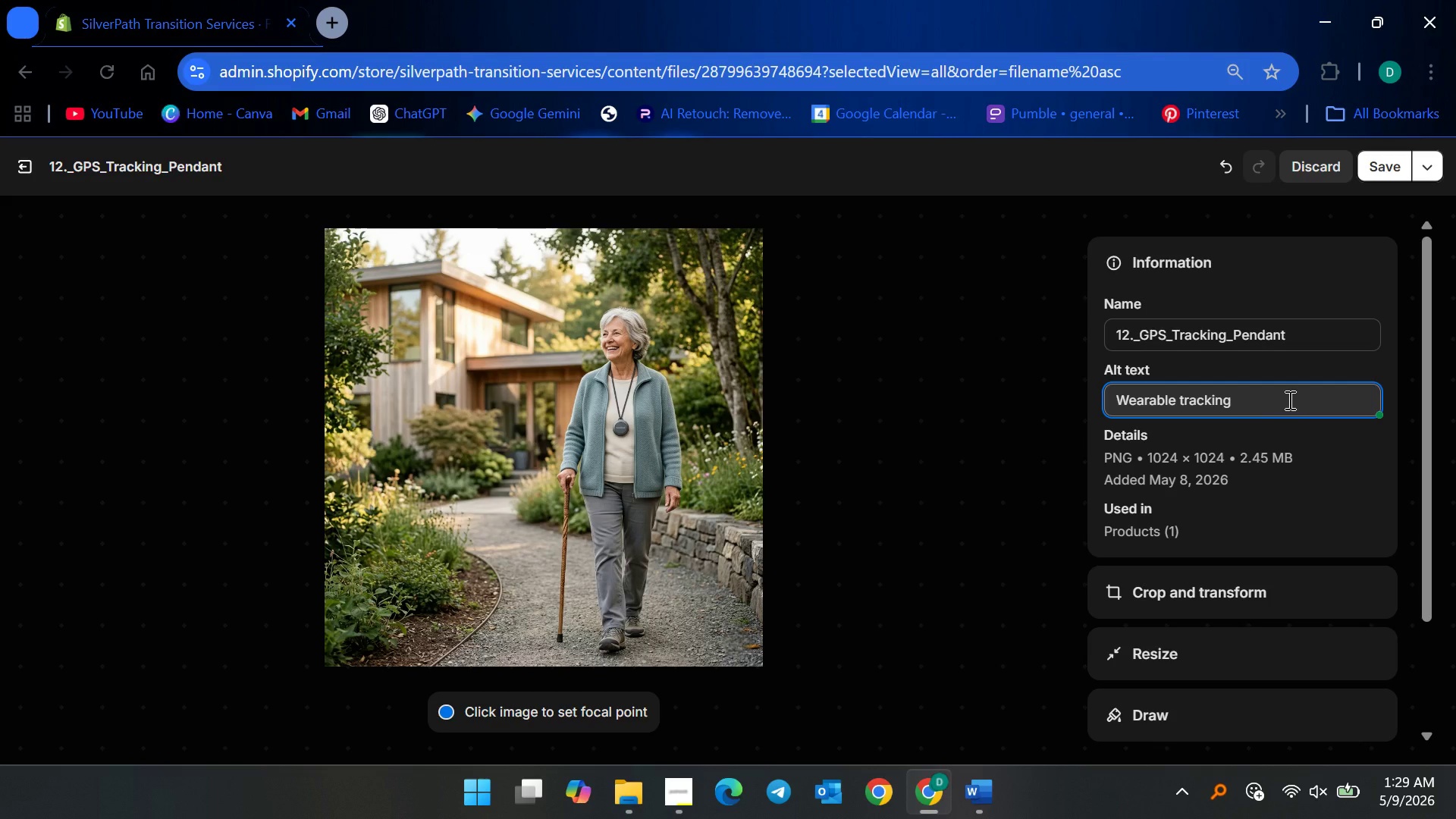 
type( GPS)
 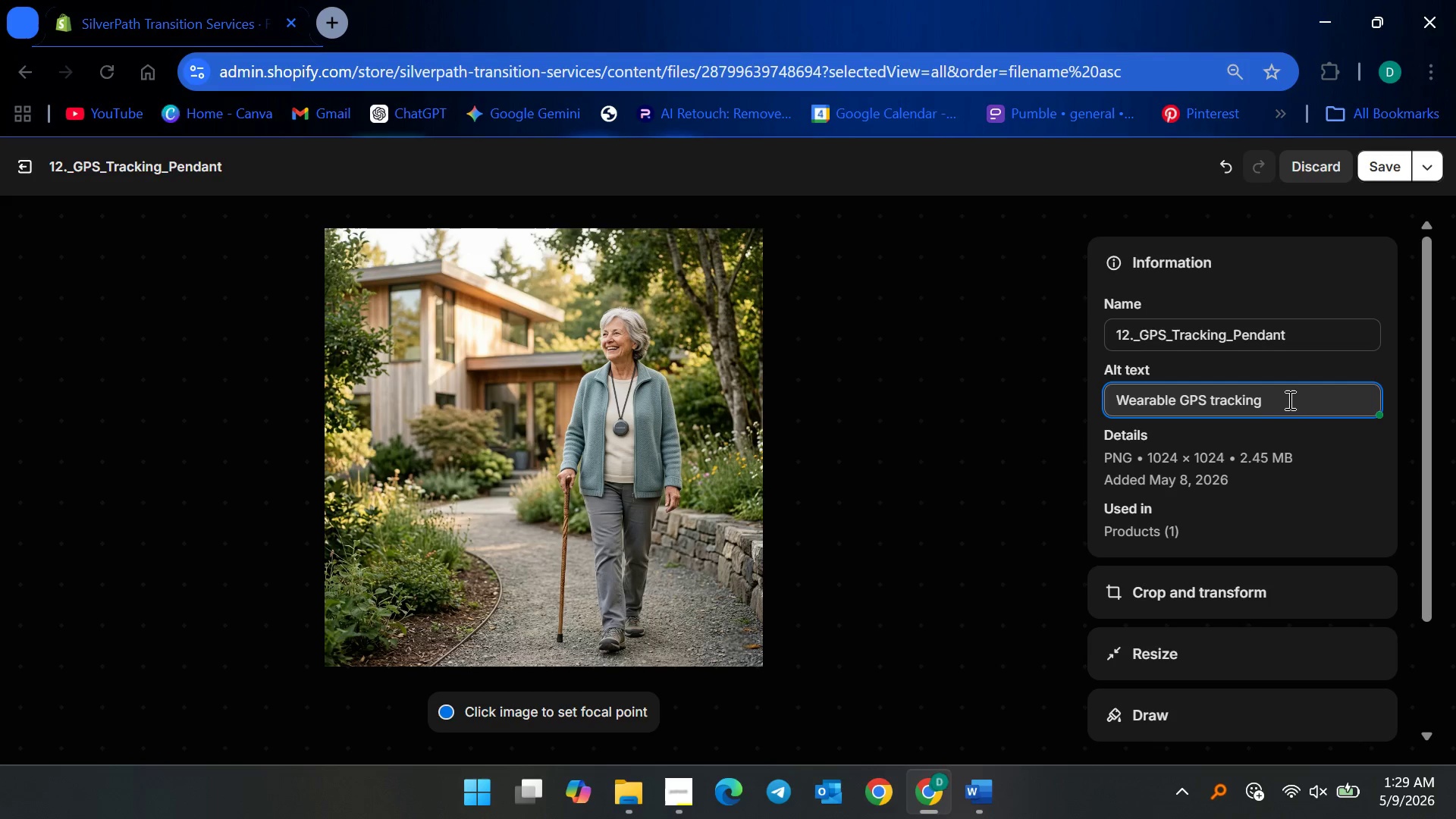 
left_click([1291, 399])
 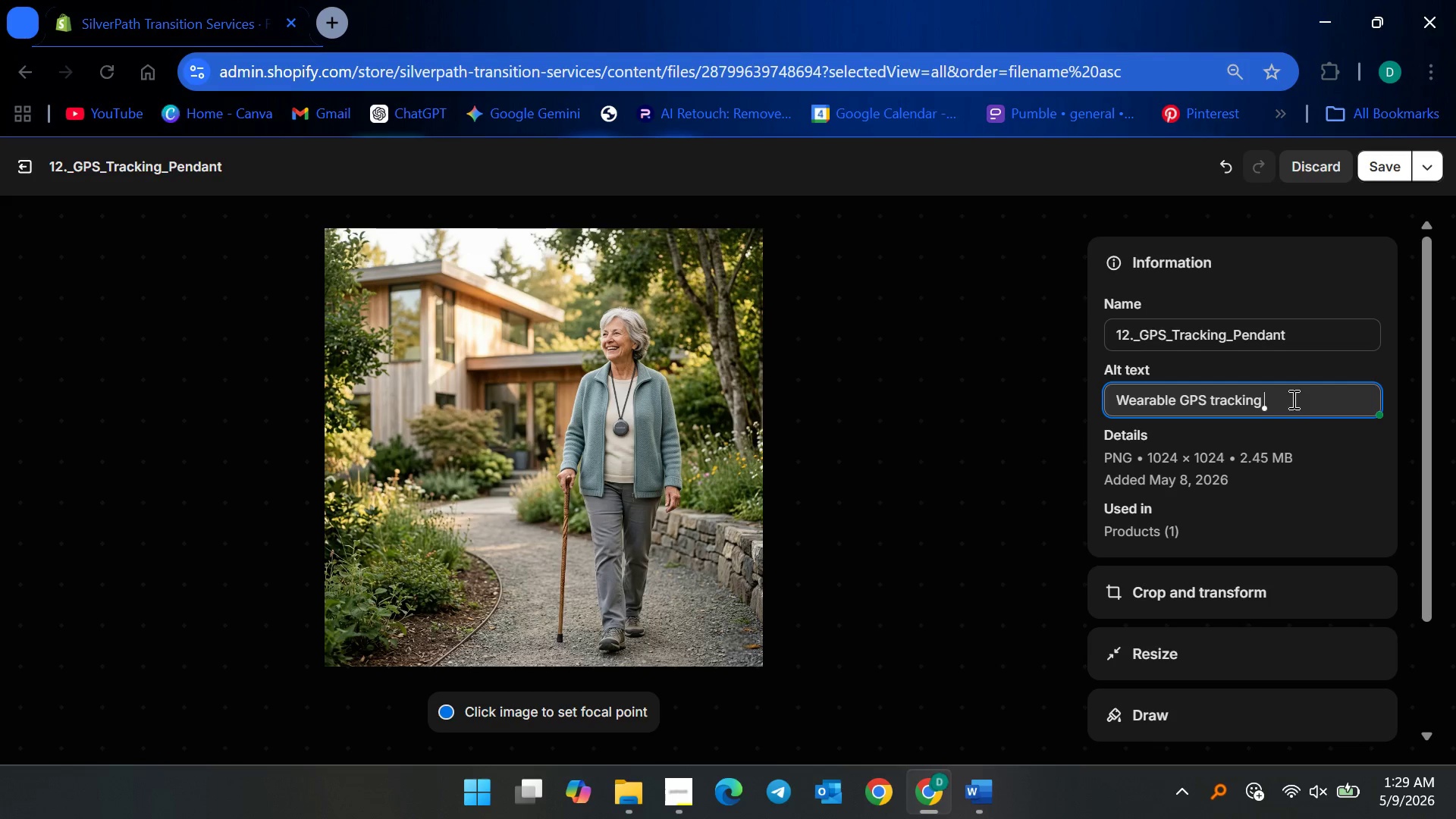 
type(pendant for seniors )
 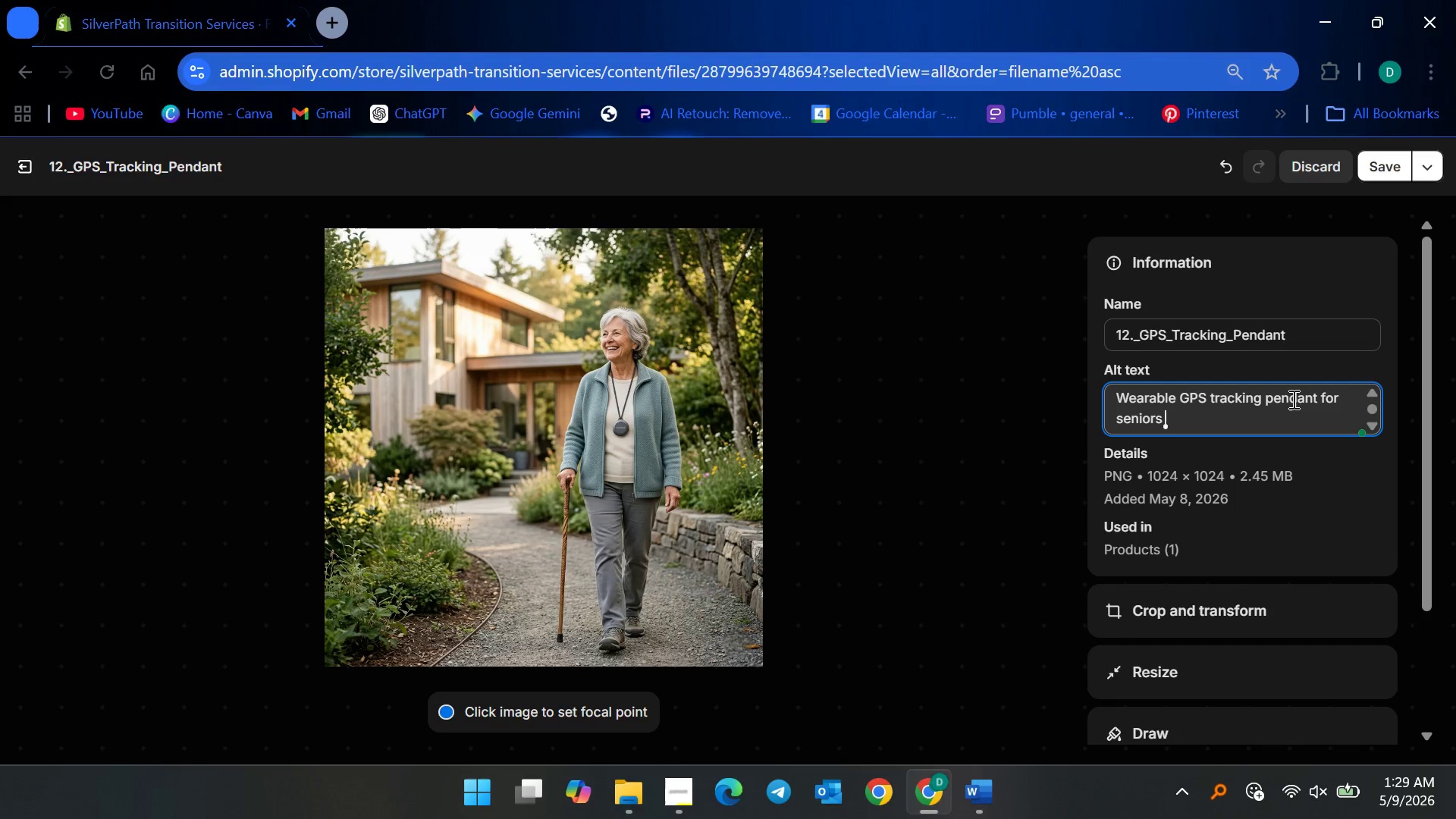 
type(providing emergency assistance )
 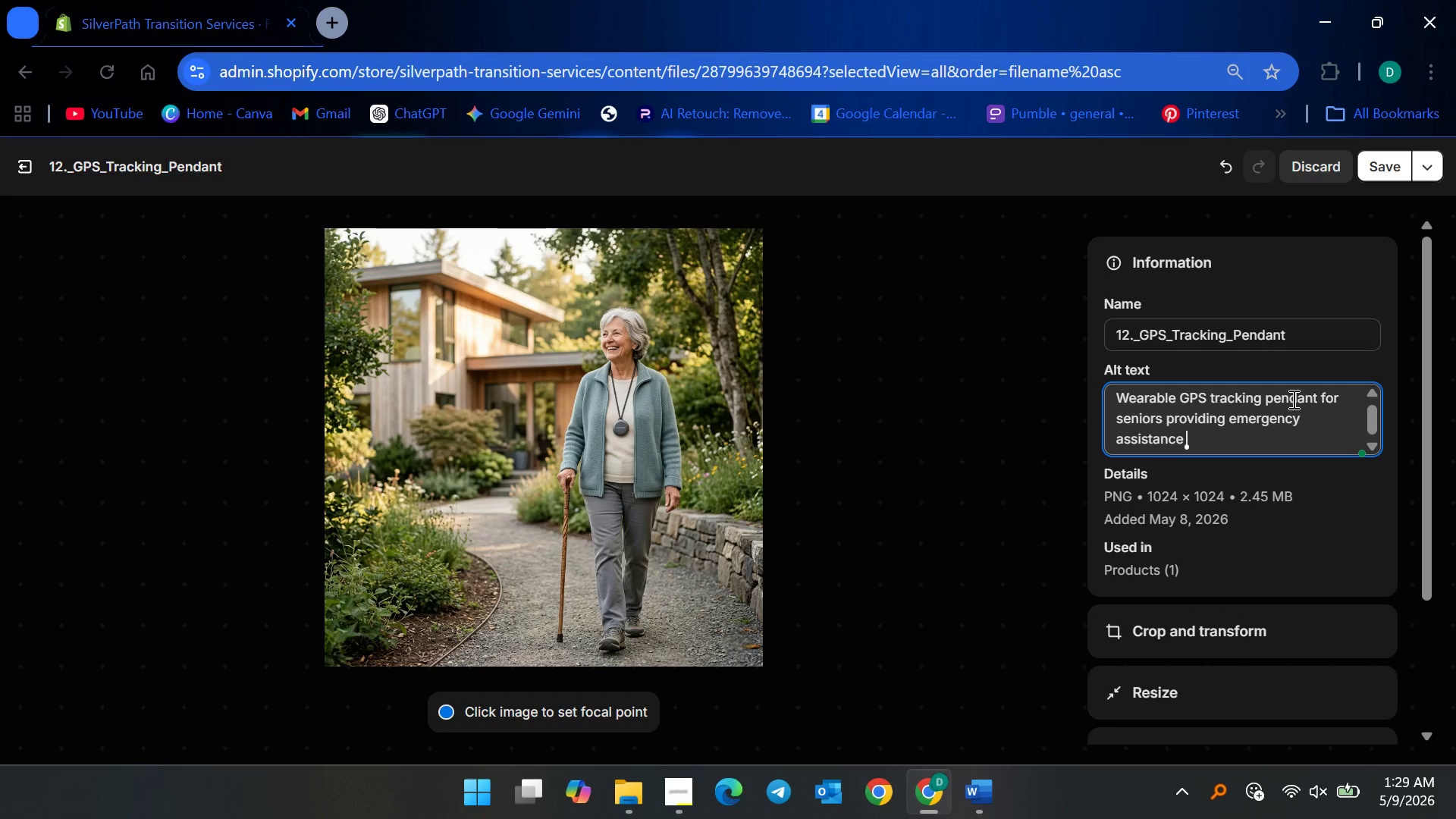 
key(Backspace)
type(, caregiver reassurance, )
 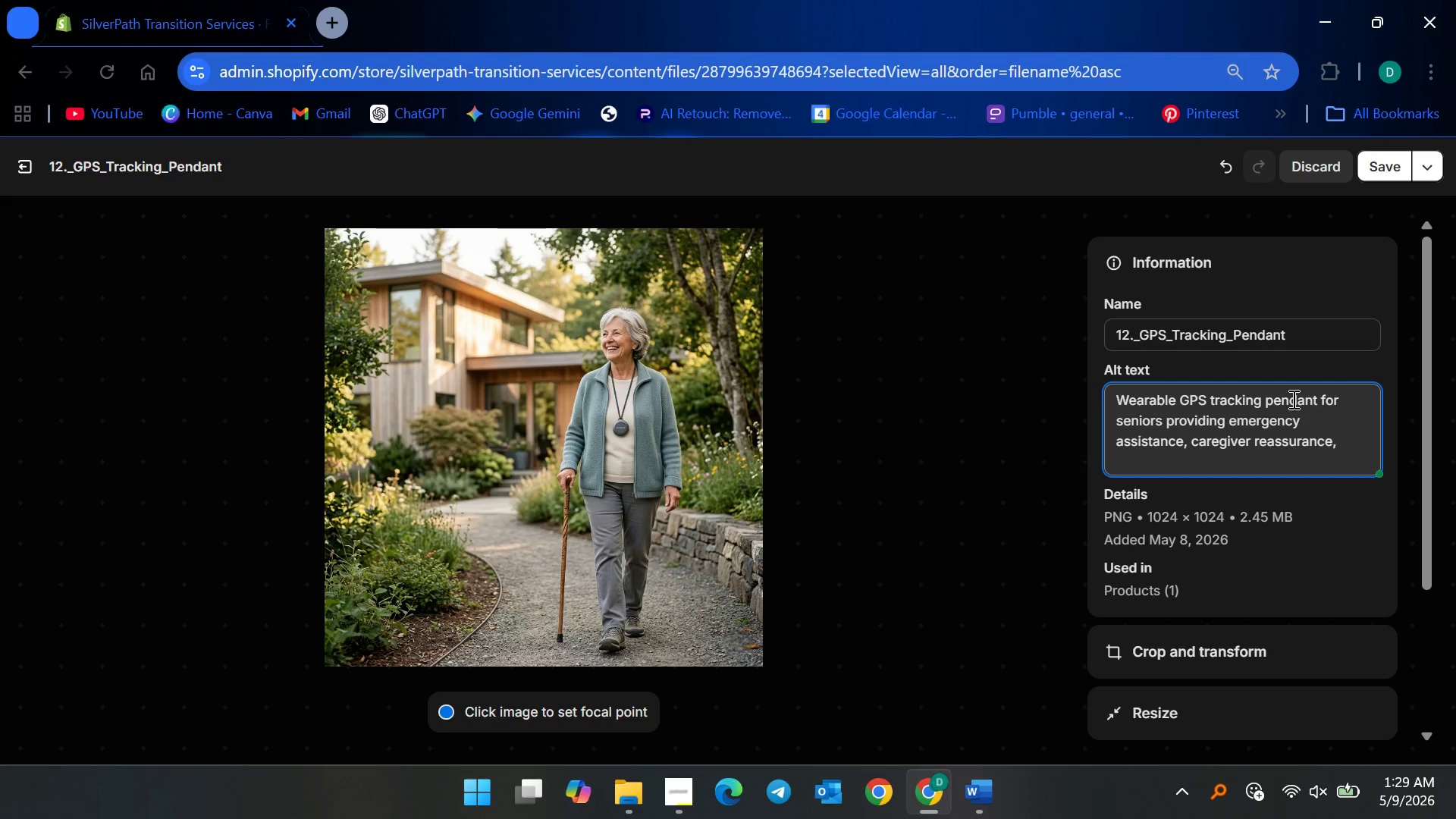 
type(and independent living safet)
 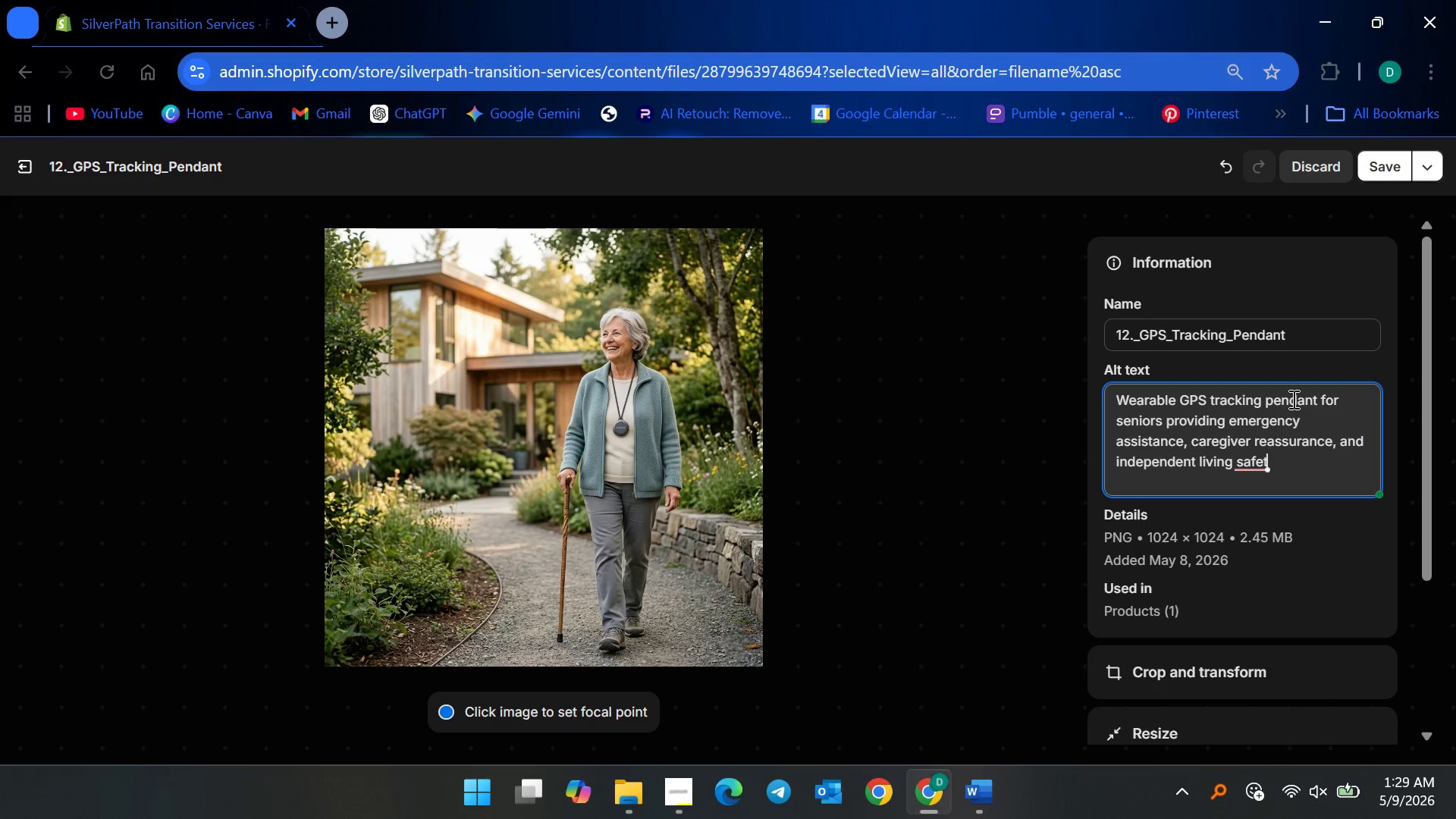 
type(y support)
 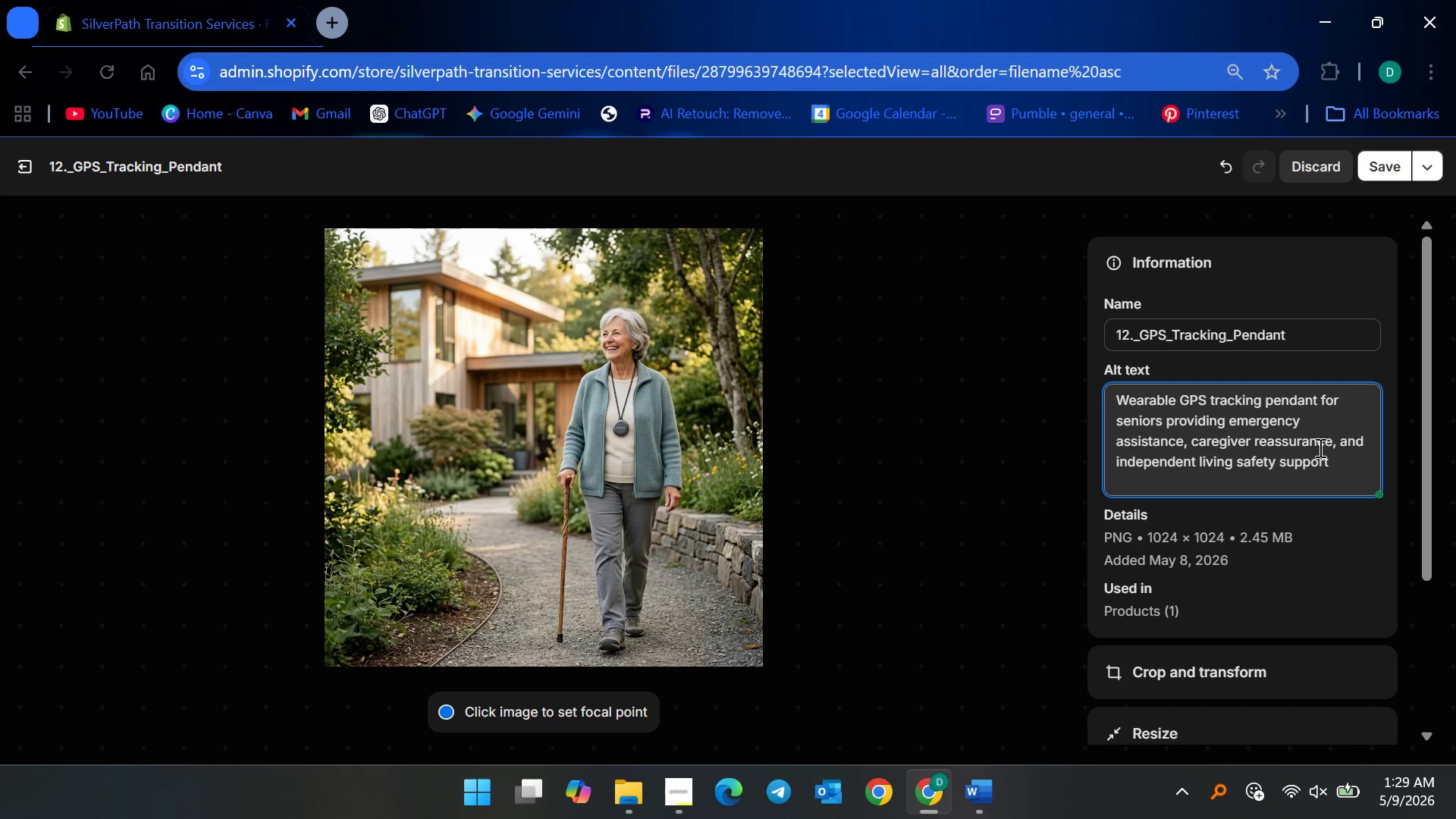 
left_click([1313, 404])
 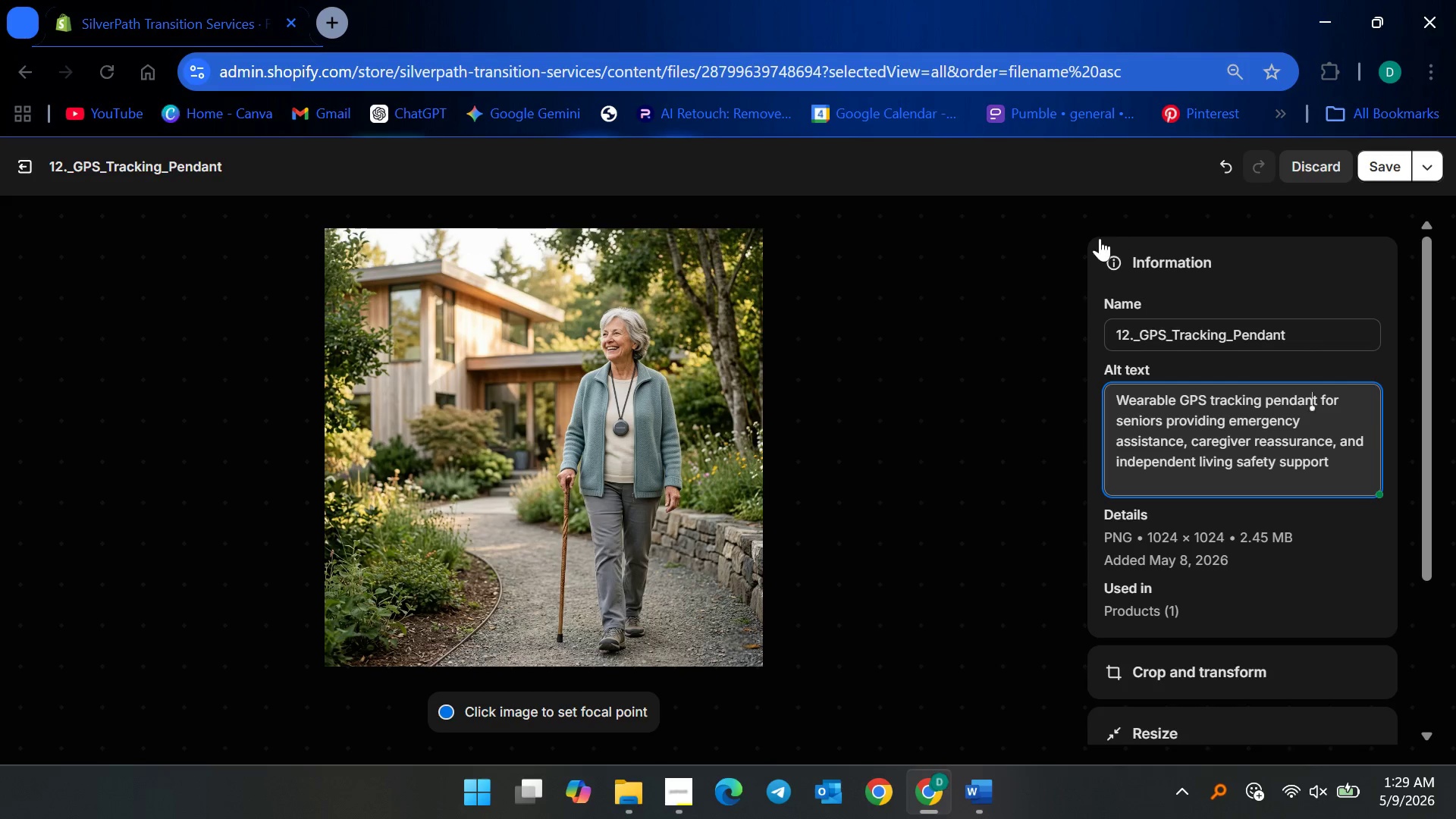 
left_click([1015, 240])
 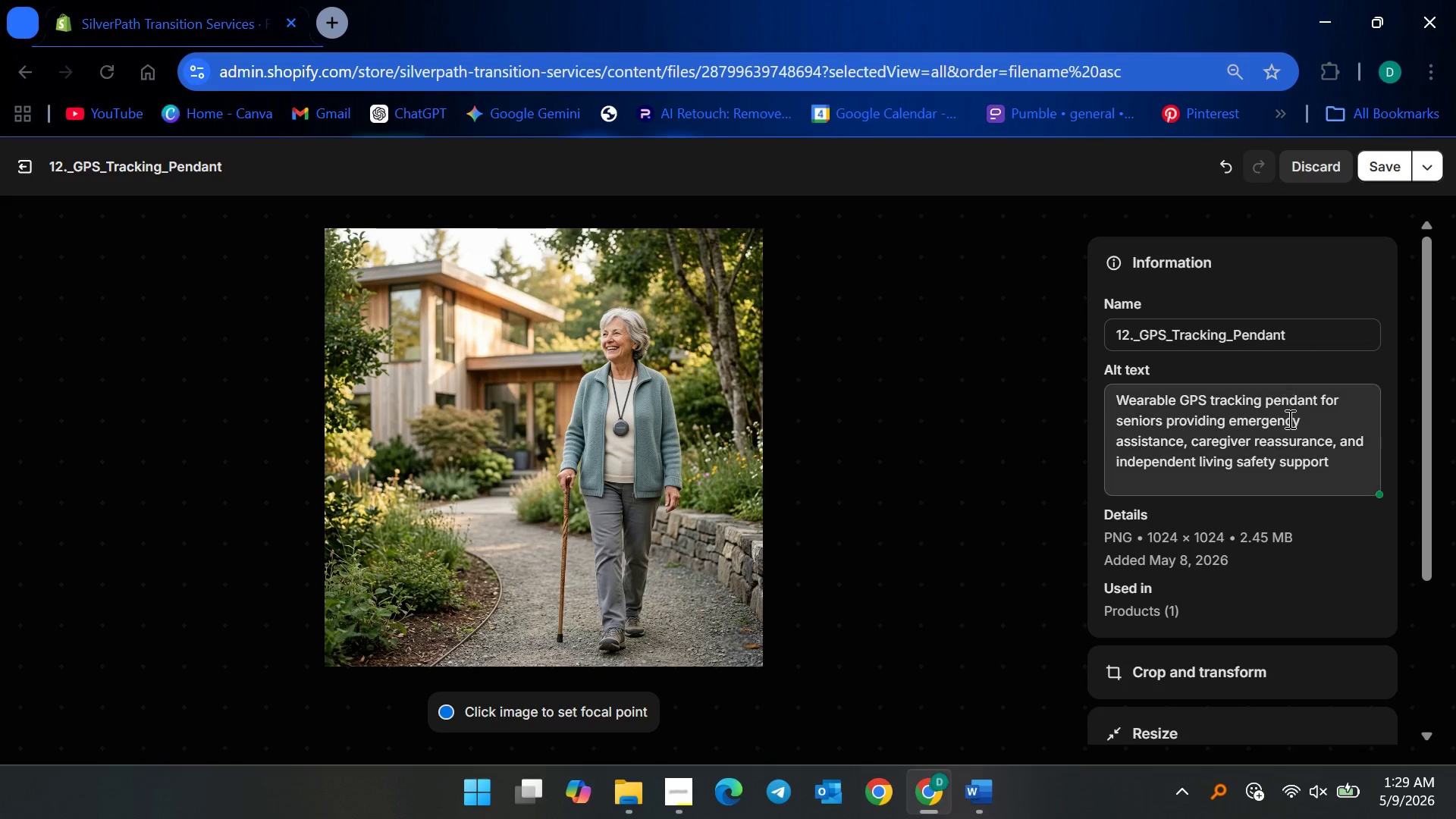 
left_click([1288, 422])
 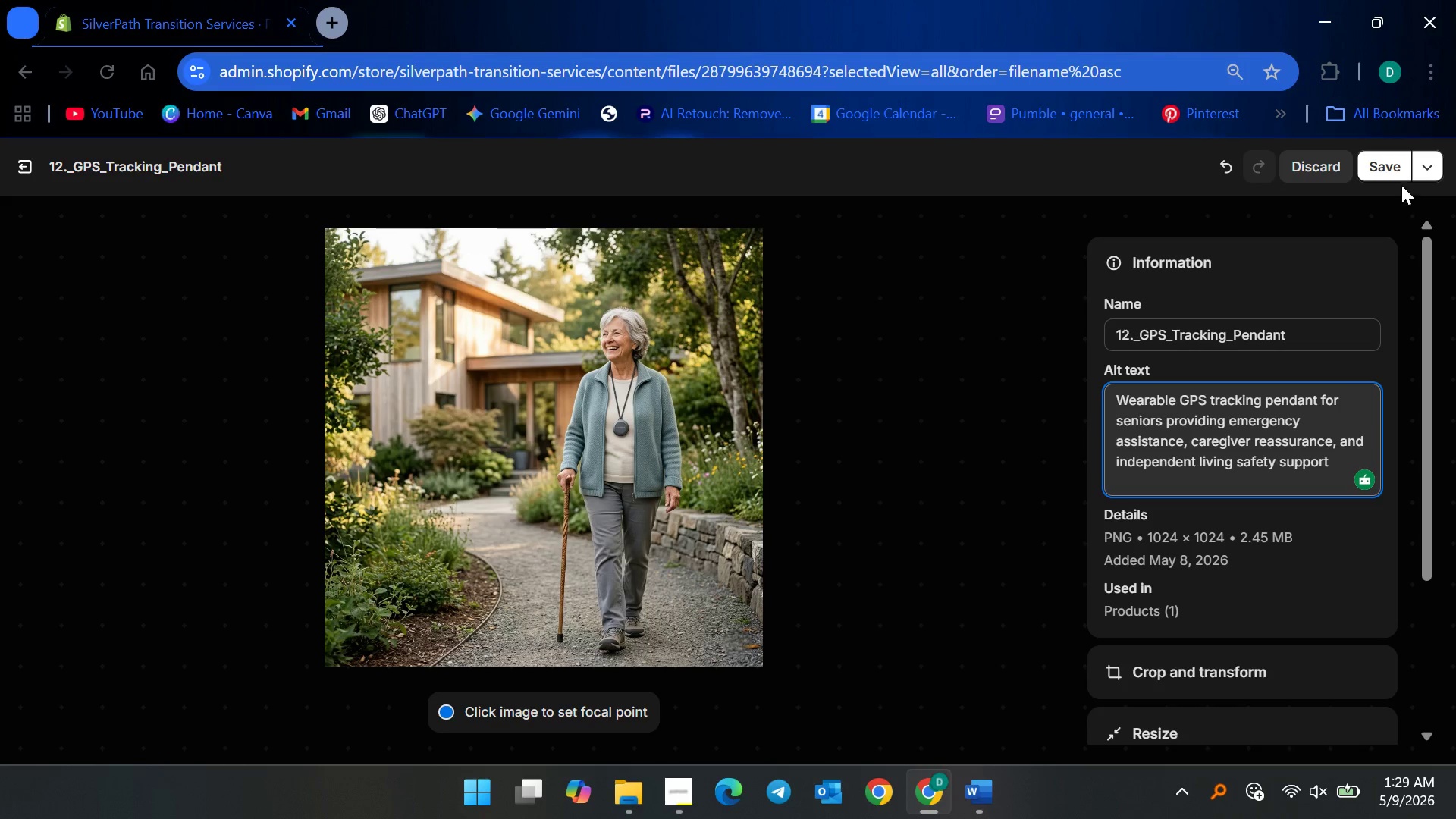 
left_click([1386, 148])
 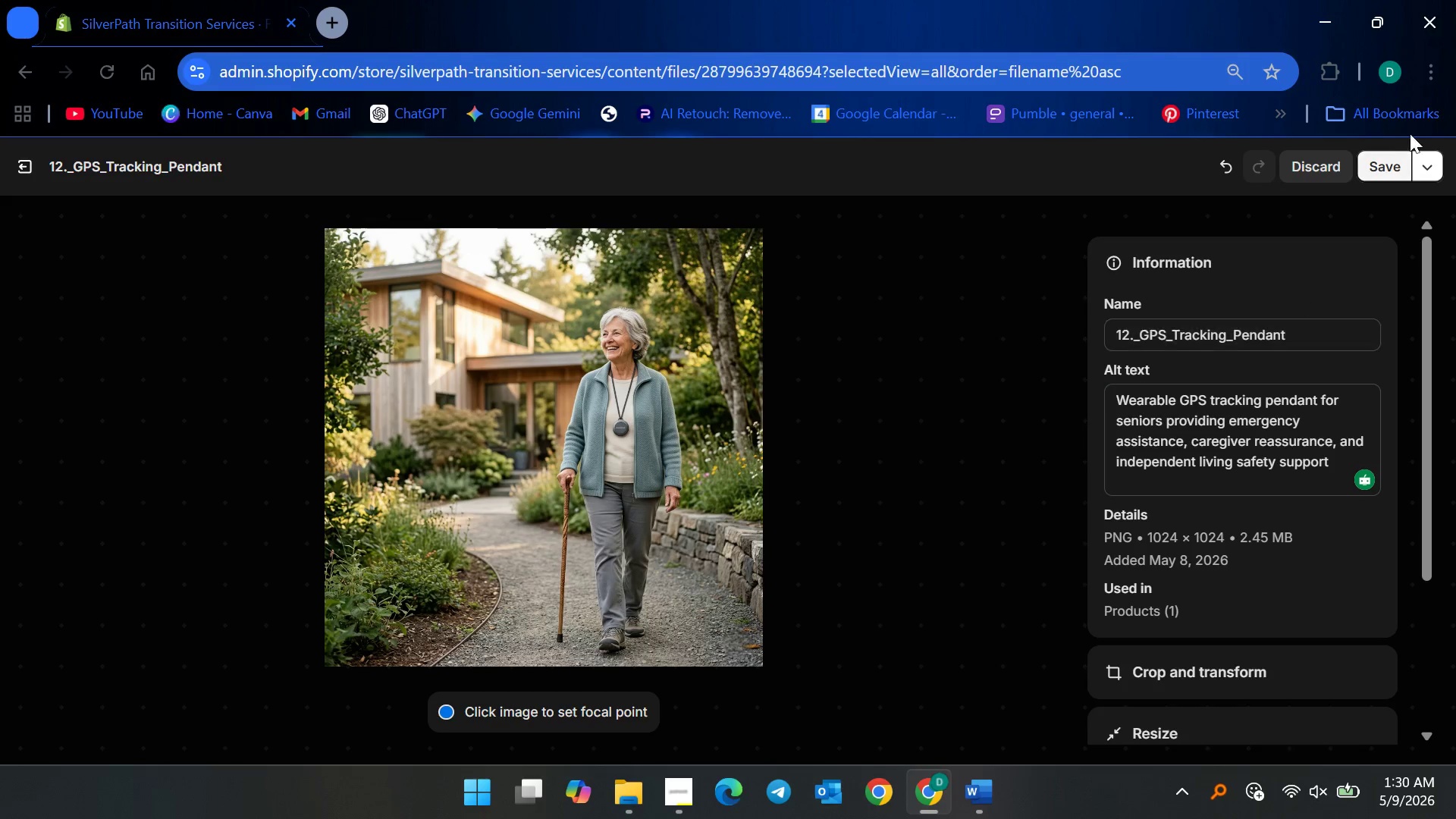 
left_click([1387, 164])
 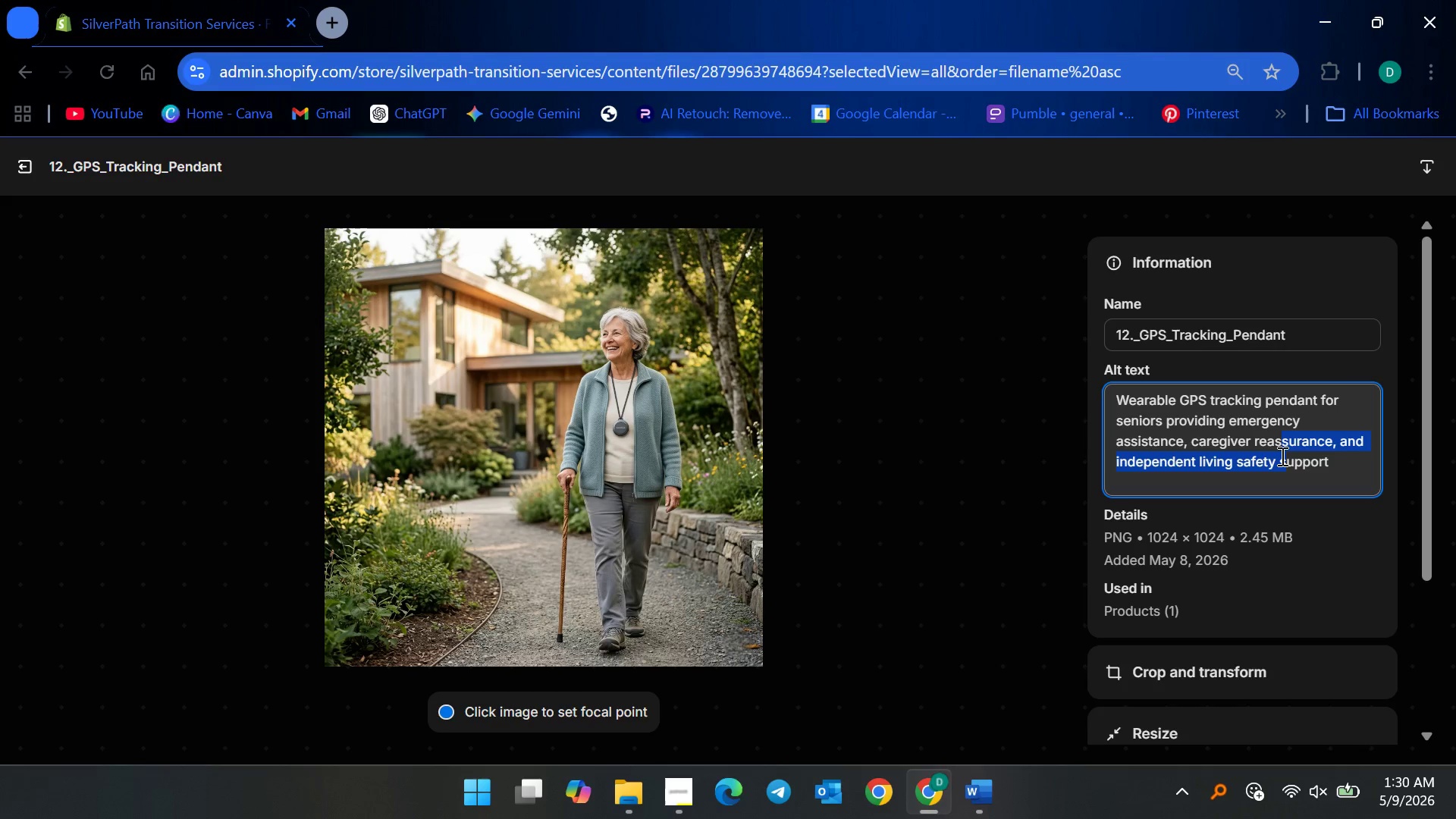 
left_click([1247, 418])
 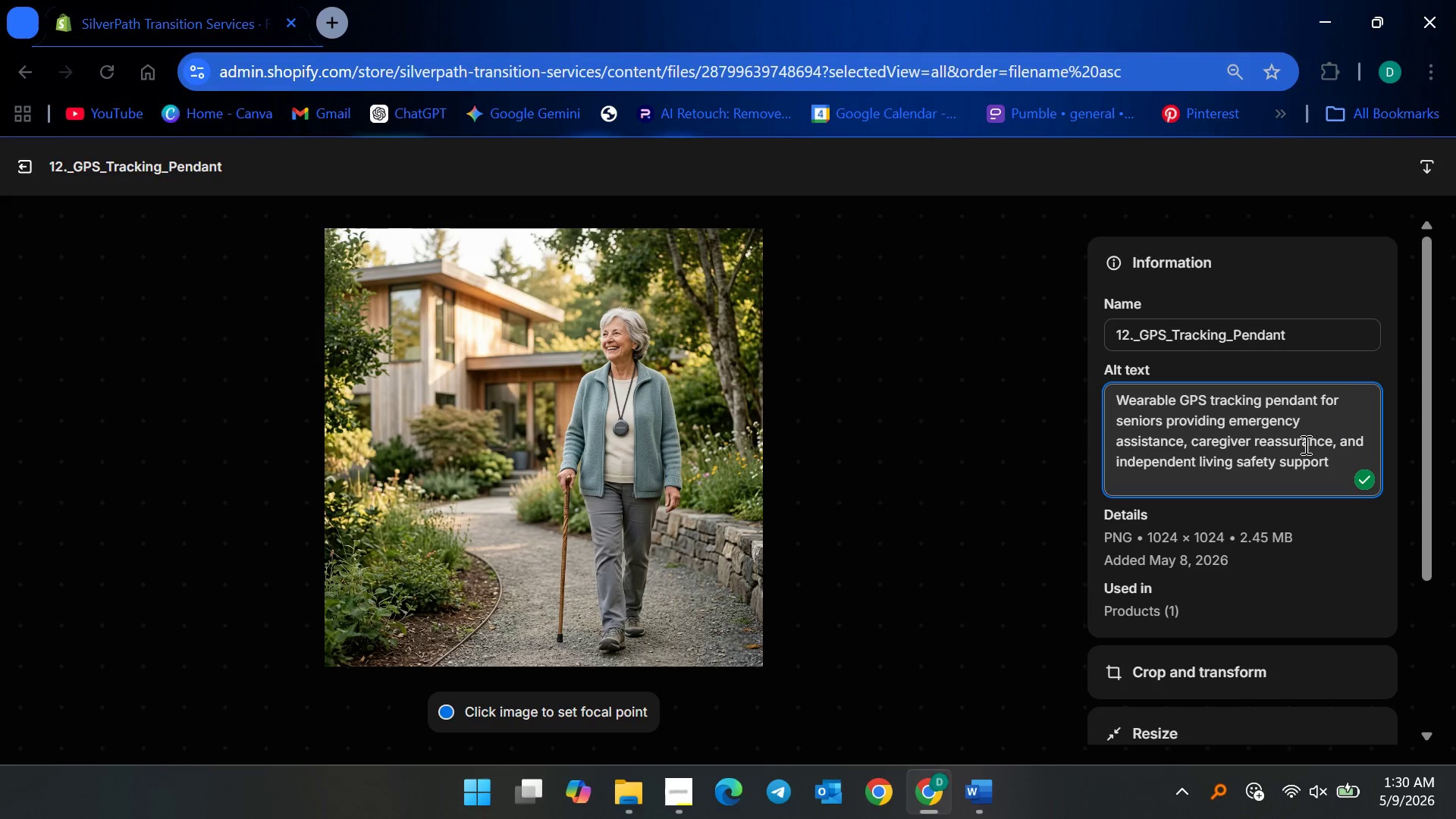 
left_click([1304, 444])
 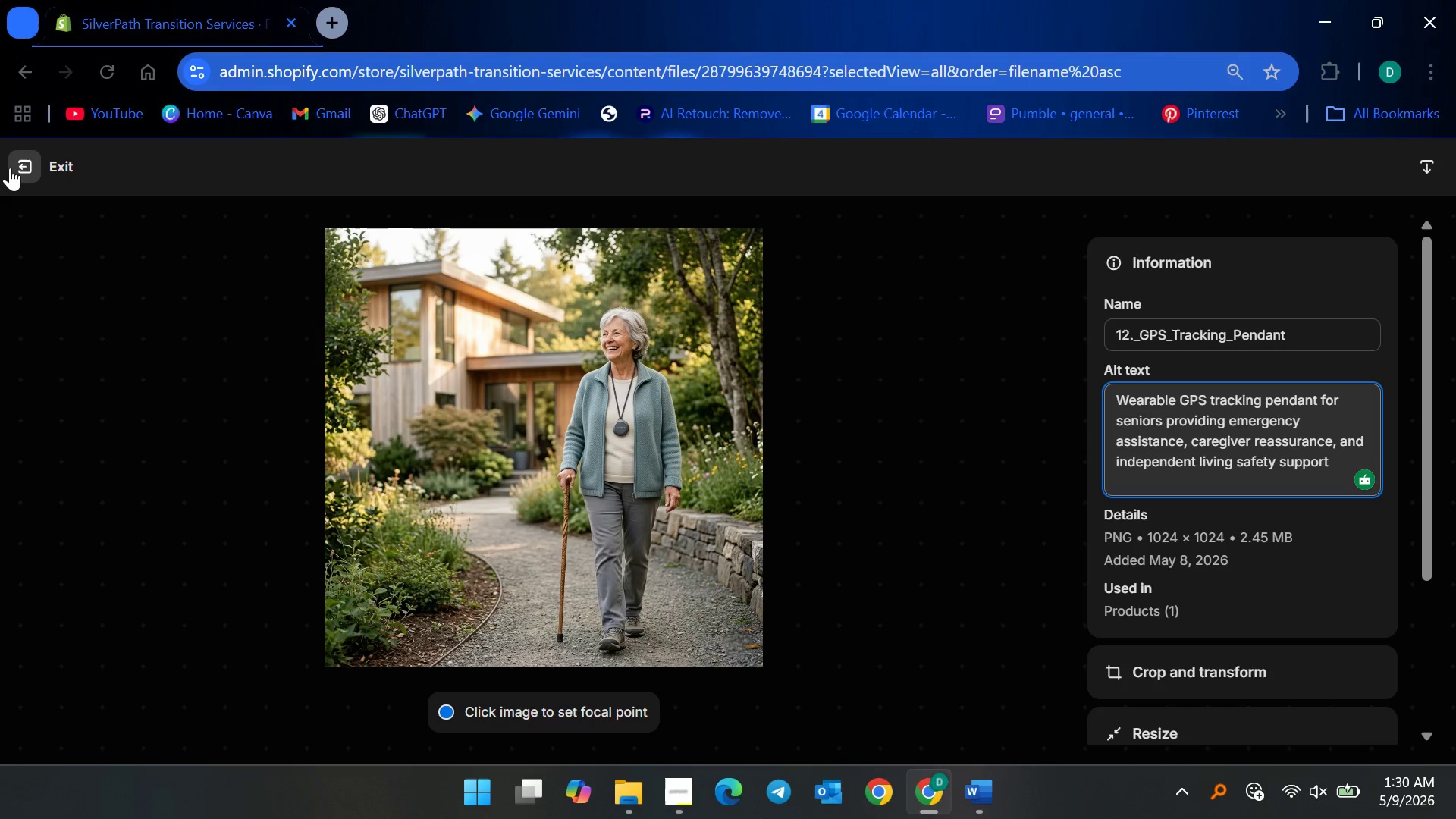 
left_click([11, 167])
 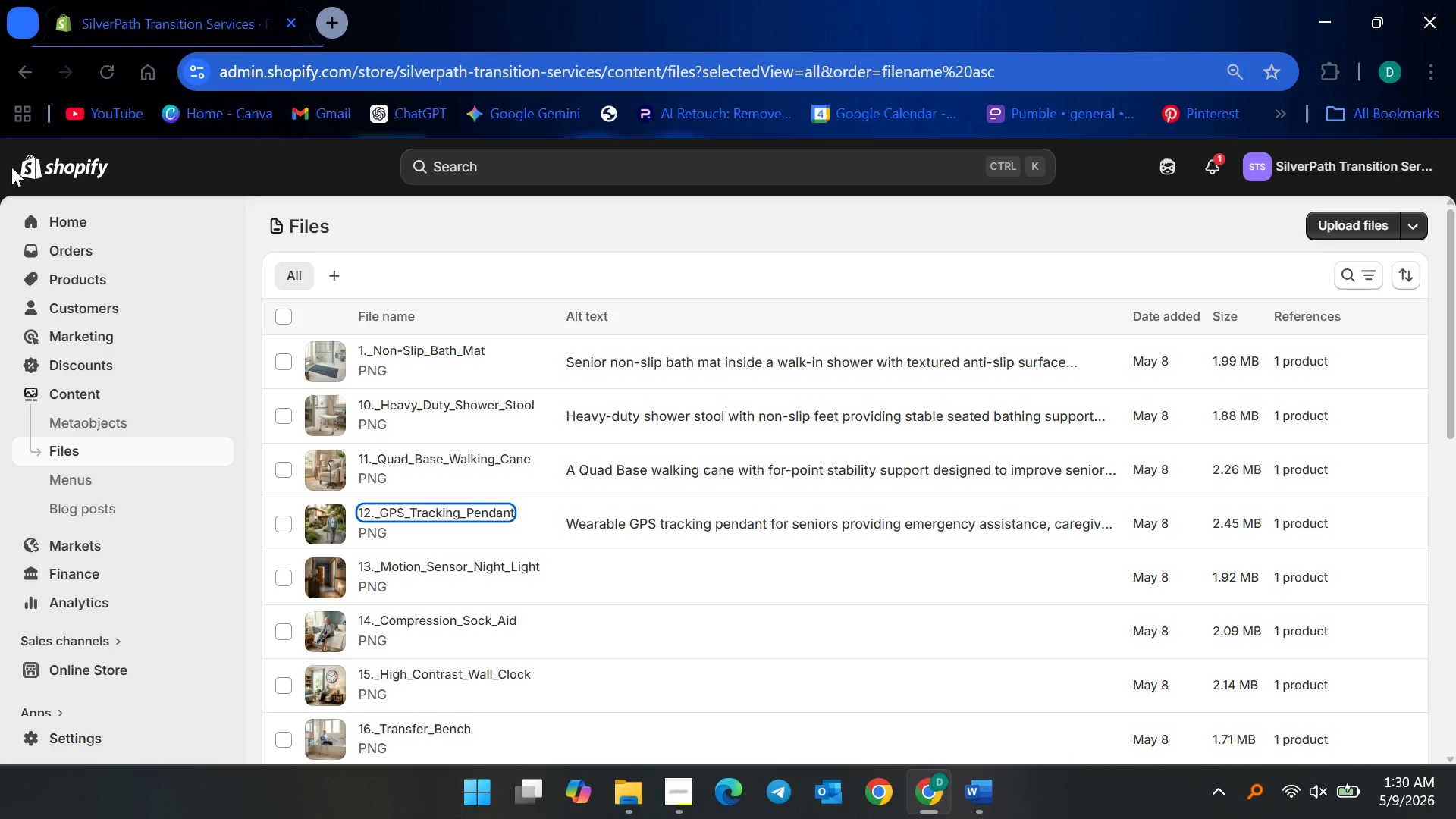 
wait(20.95)
 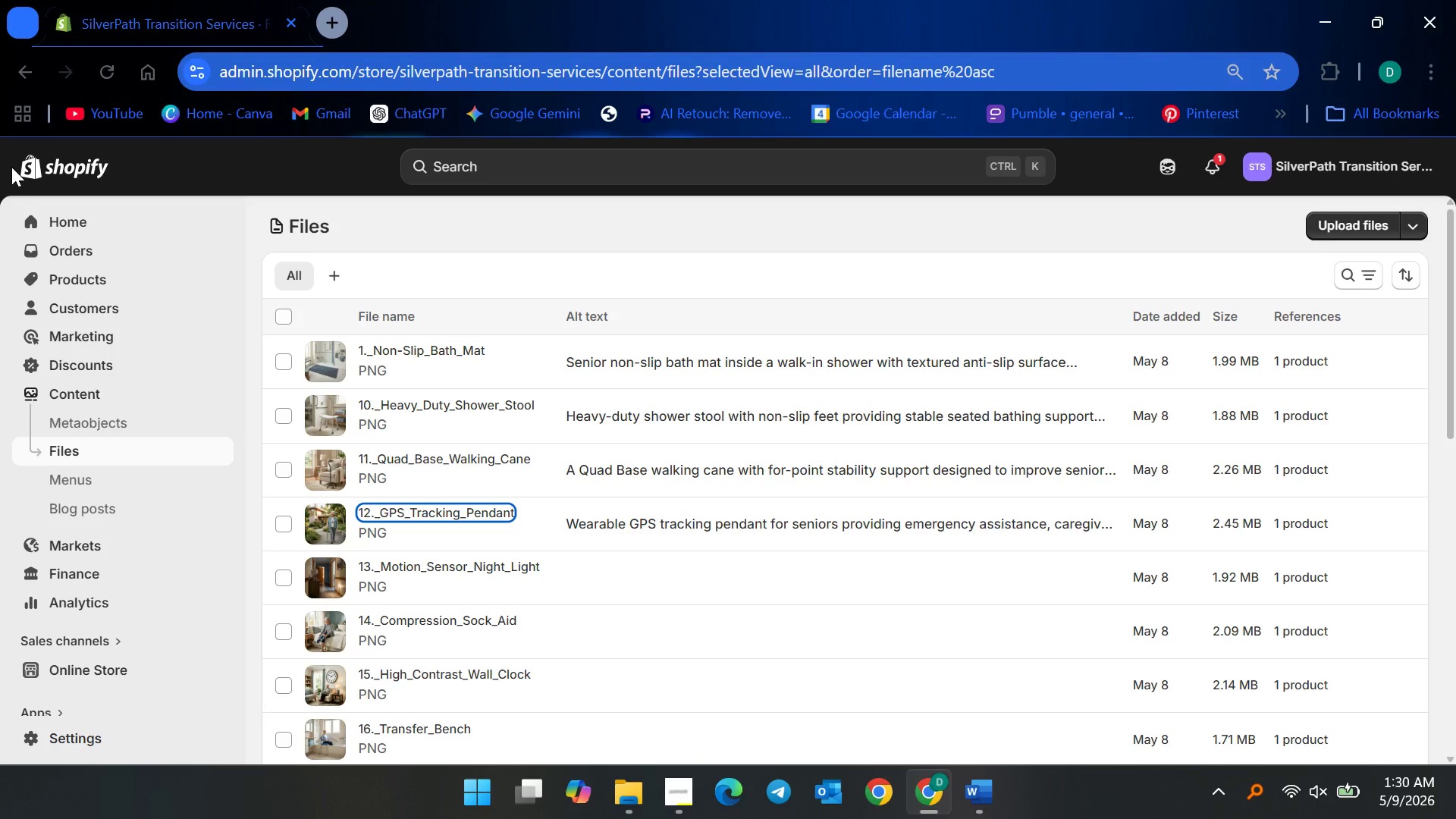 
left_click([488, 565])
 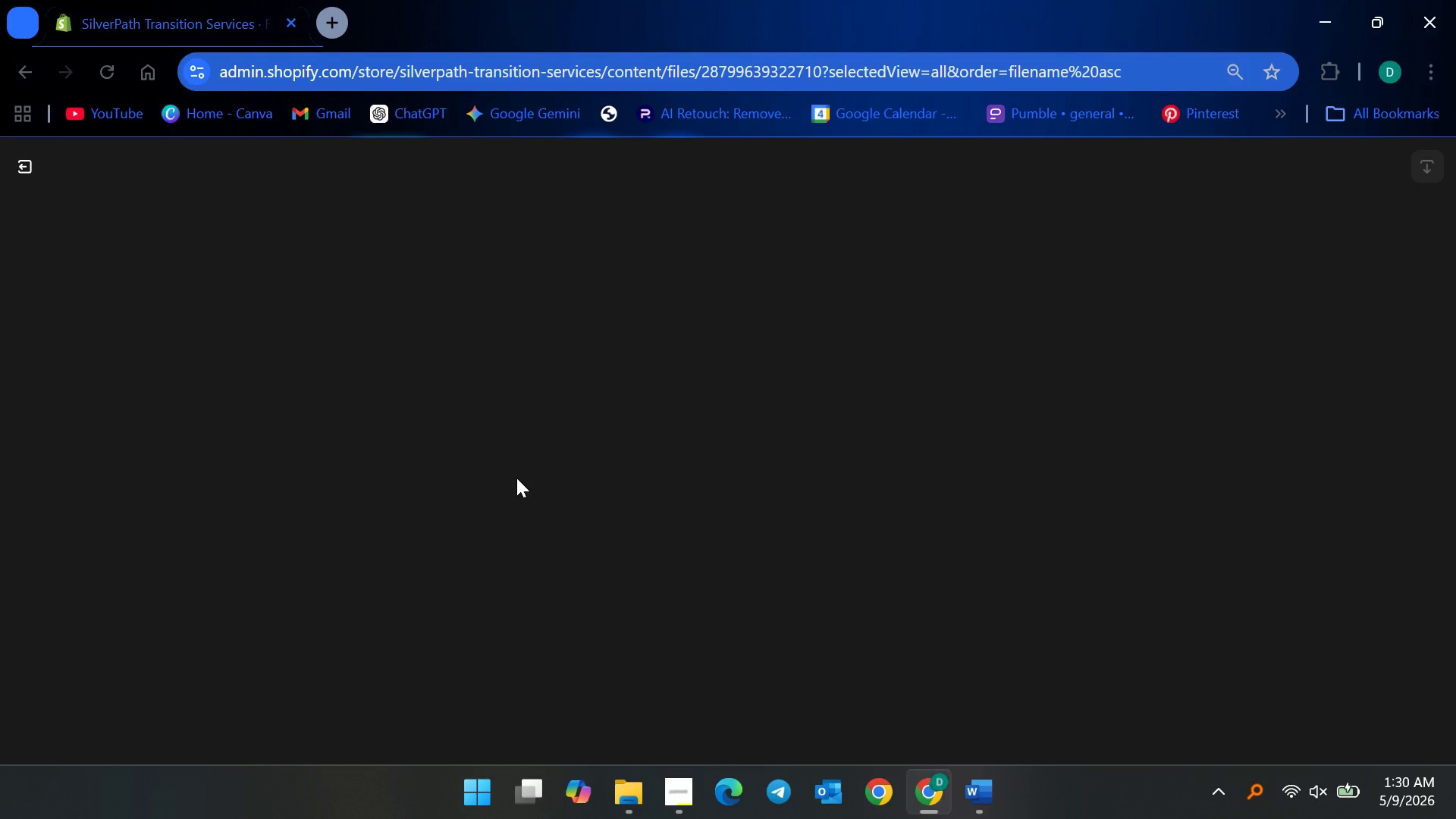 
wait(8.8)
 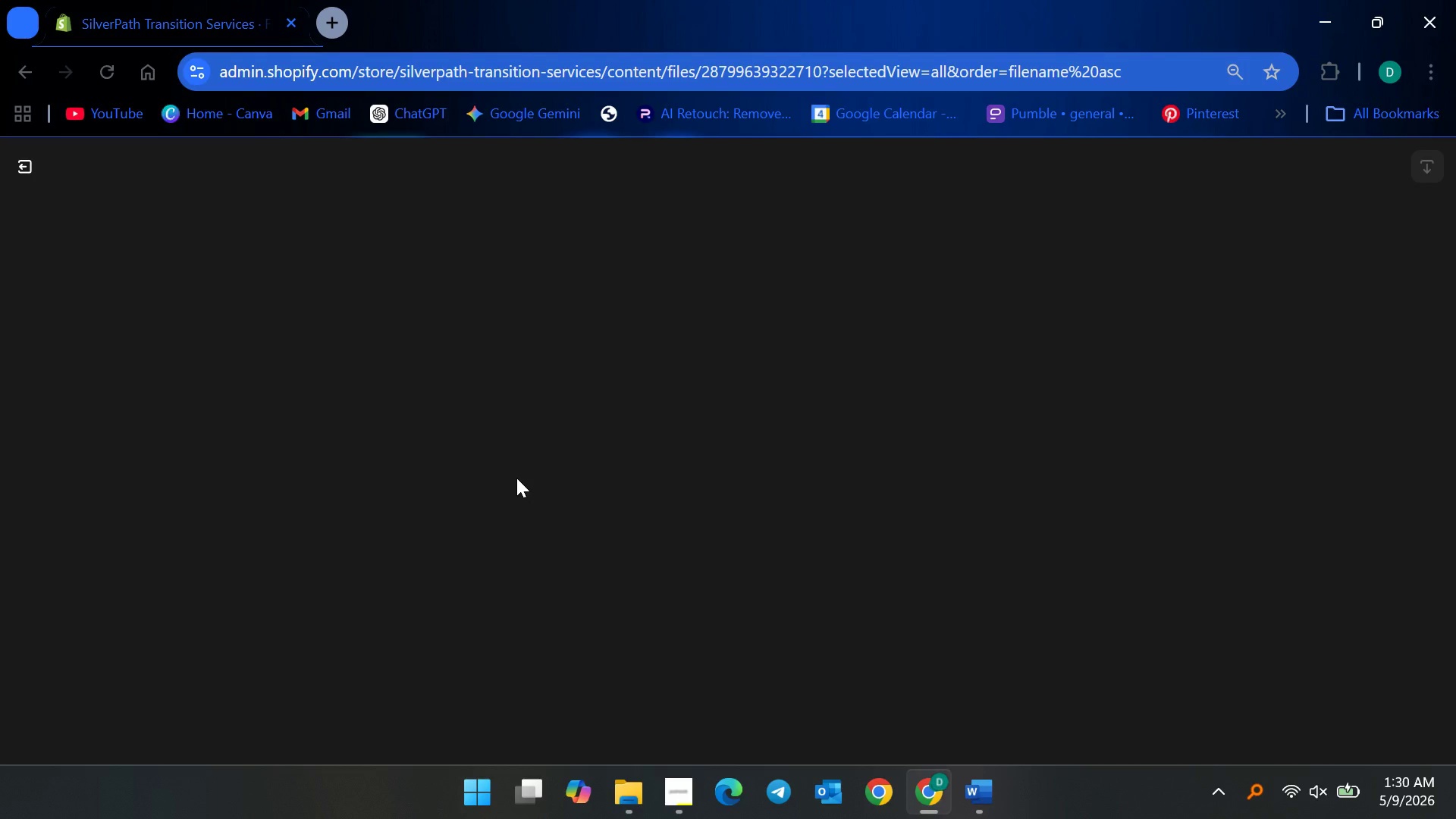 
left_click([689, 792])